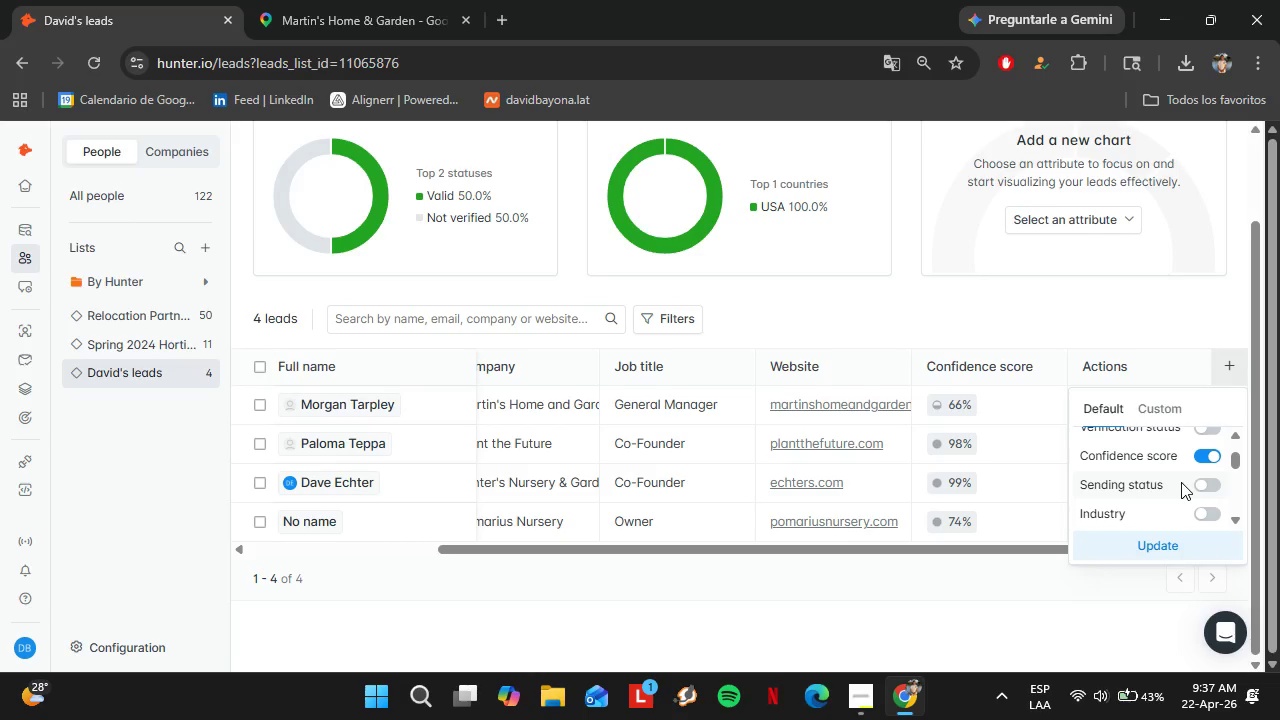 
scroll: coordinate [1182, 482], scroll_direction: up, amount: 1.0
 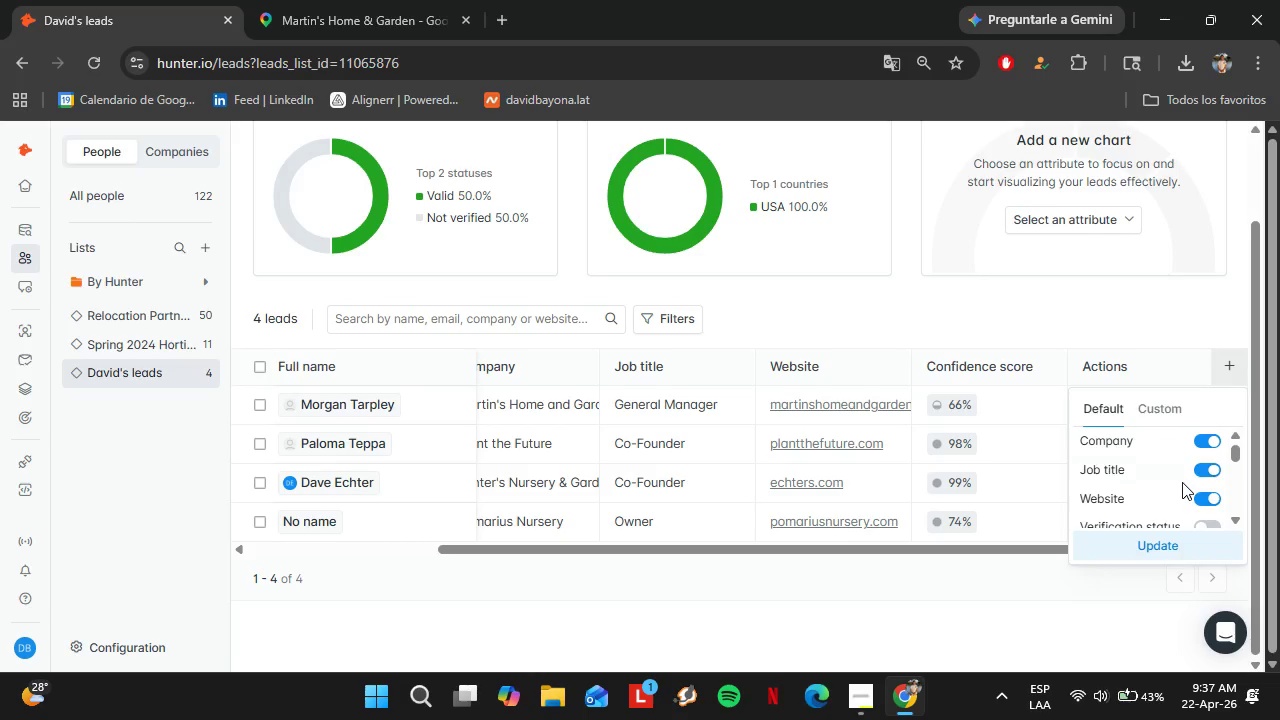 
scroll: coordinate [1182, 482], scroll_direction: down, amount: 1.0
 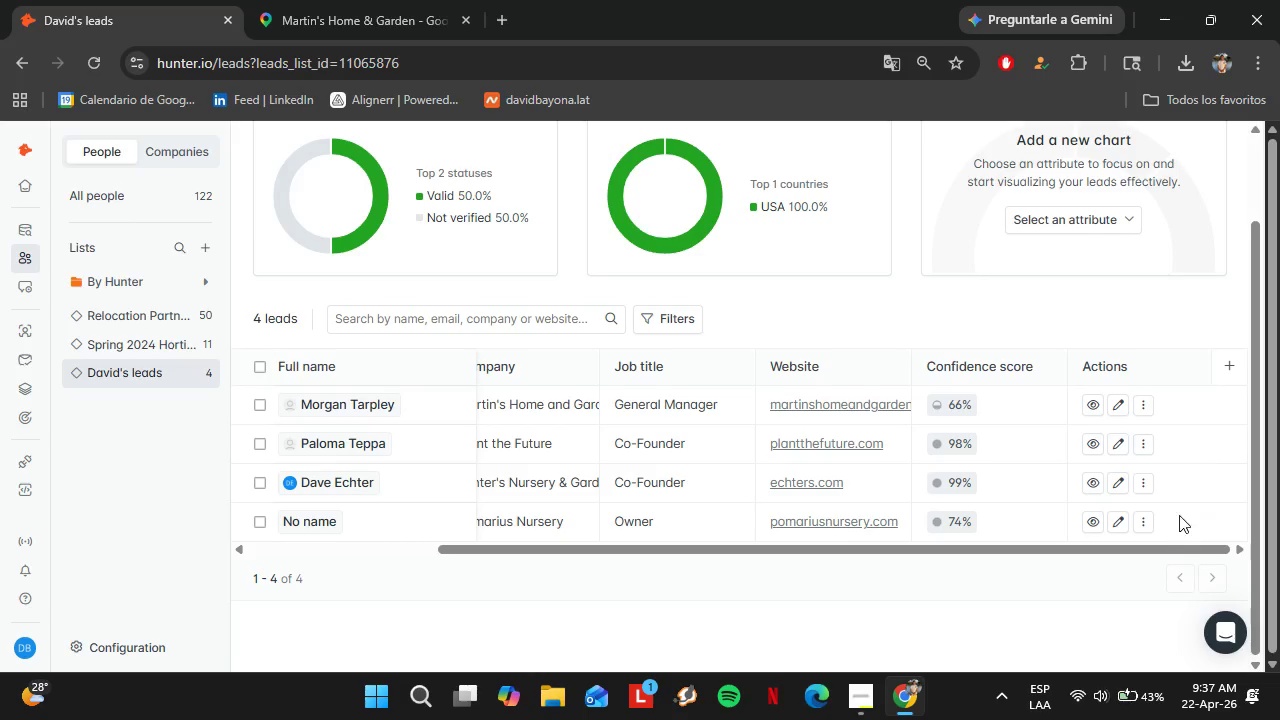 
left_click([1230, 371])
 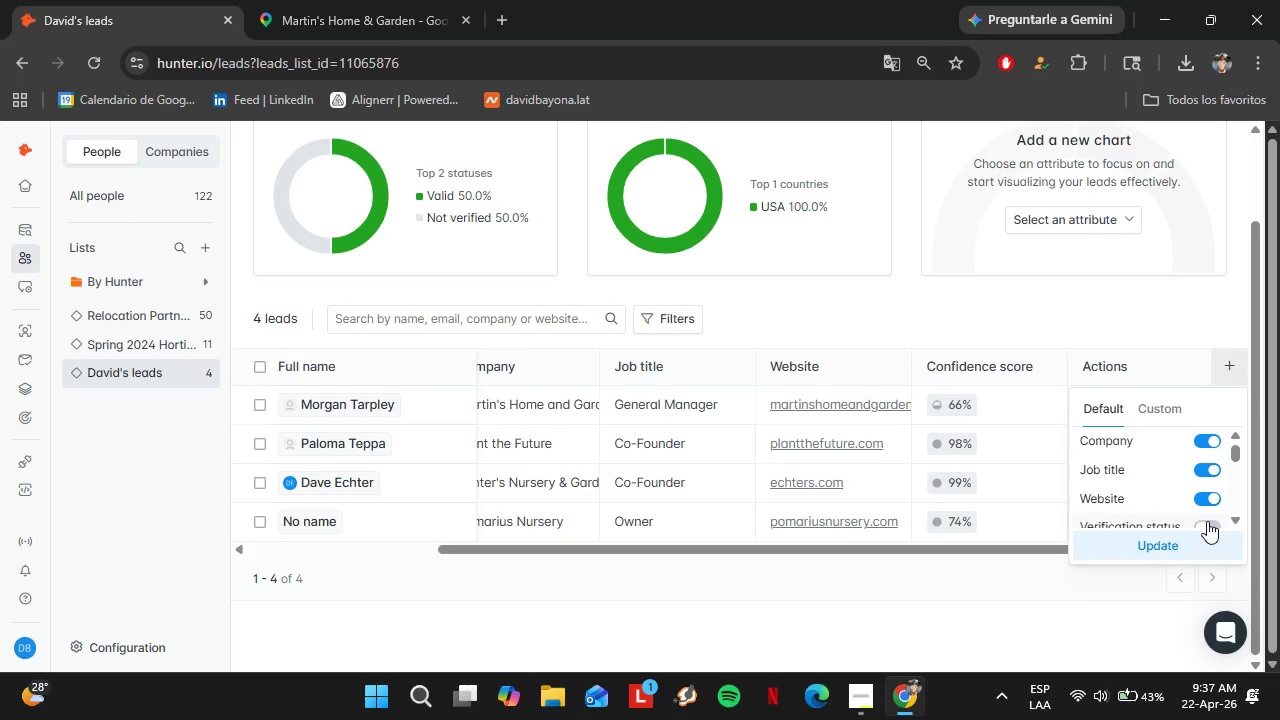 
left_click([1207, 521])
 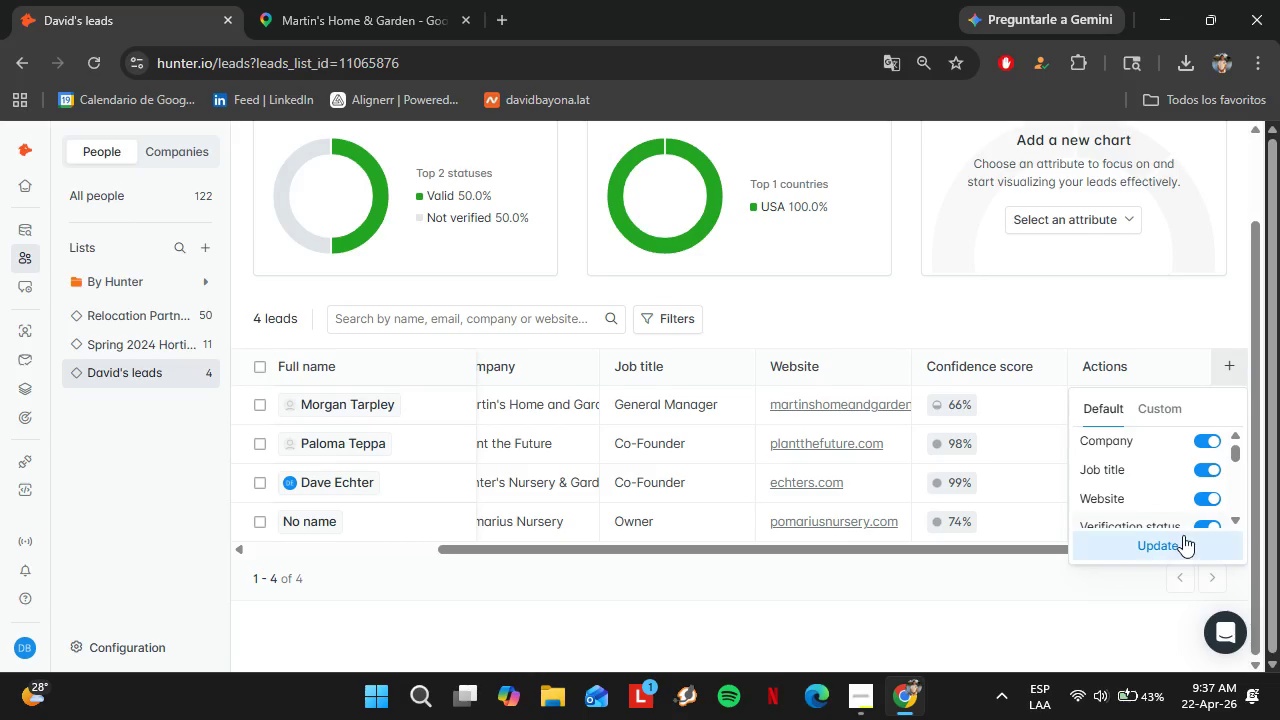 
left_click([1183, 535])
 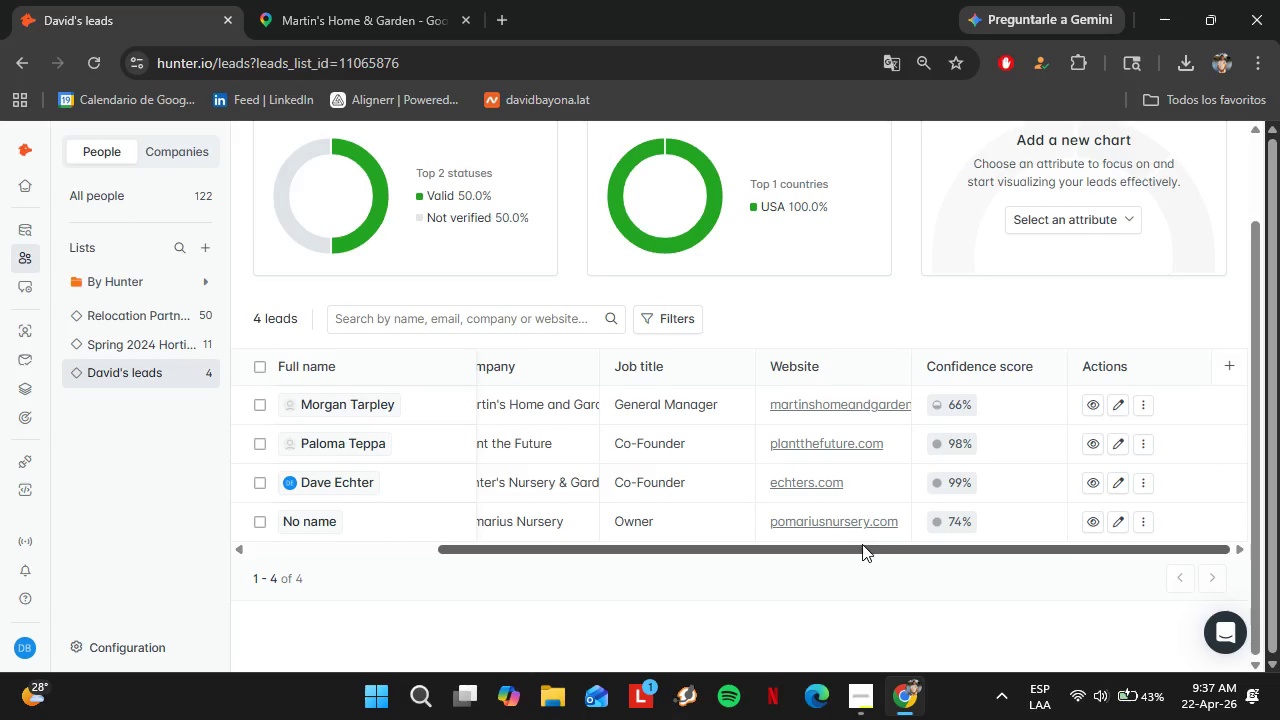 
left_click_drag(start_coordinate=[856, 546], to_coordinate=[789, 545])
 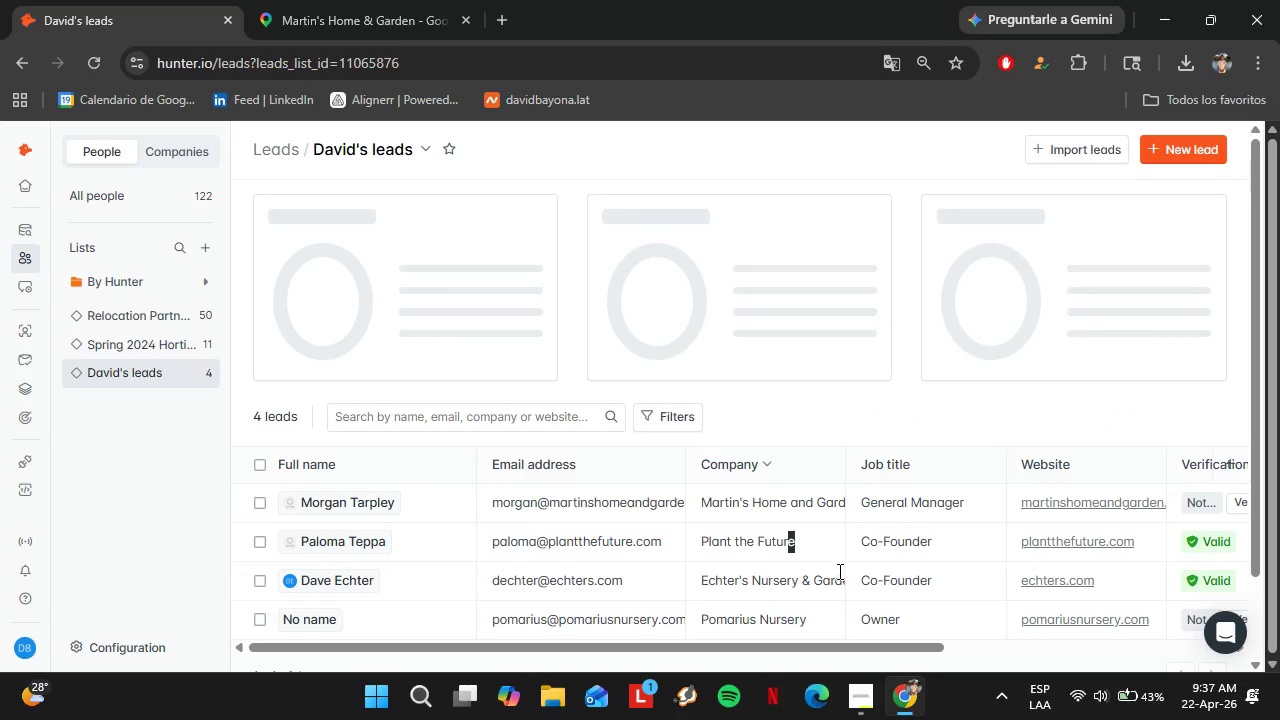 
scroll: coordinate [838, 570], scroll_direction: down, amount: 1.0
 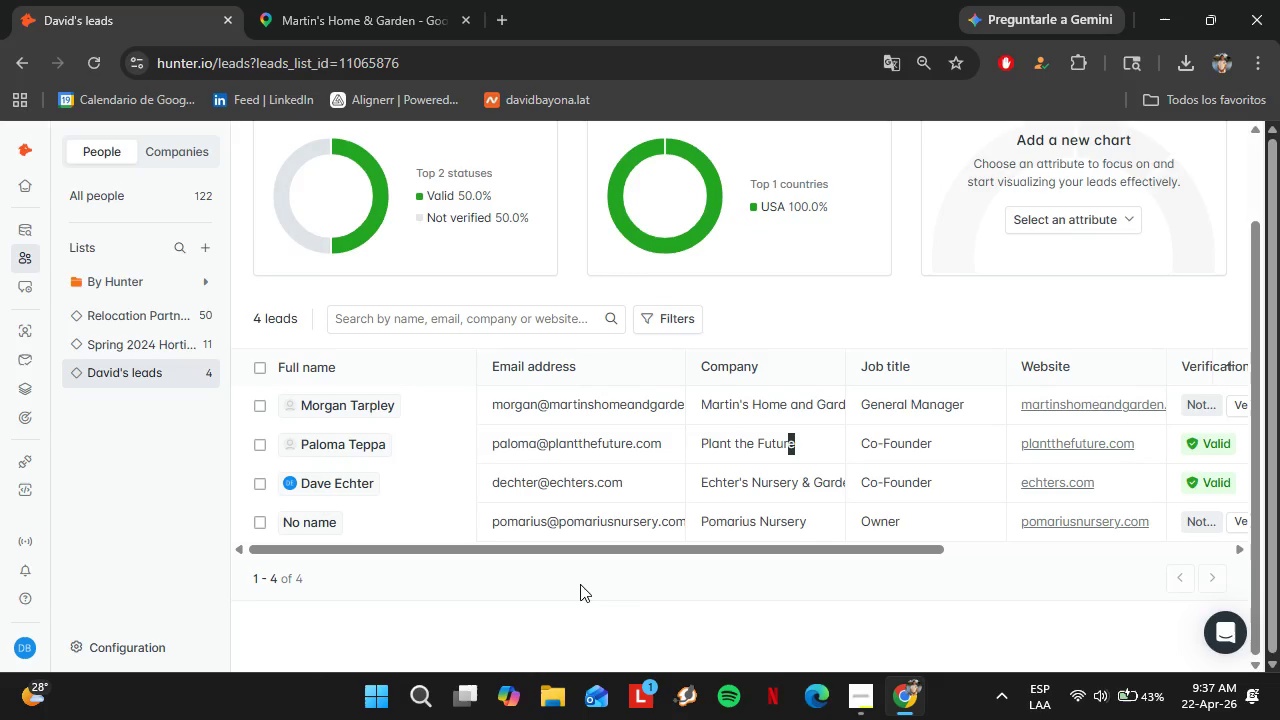 
left_click([558, 589])
 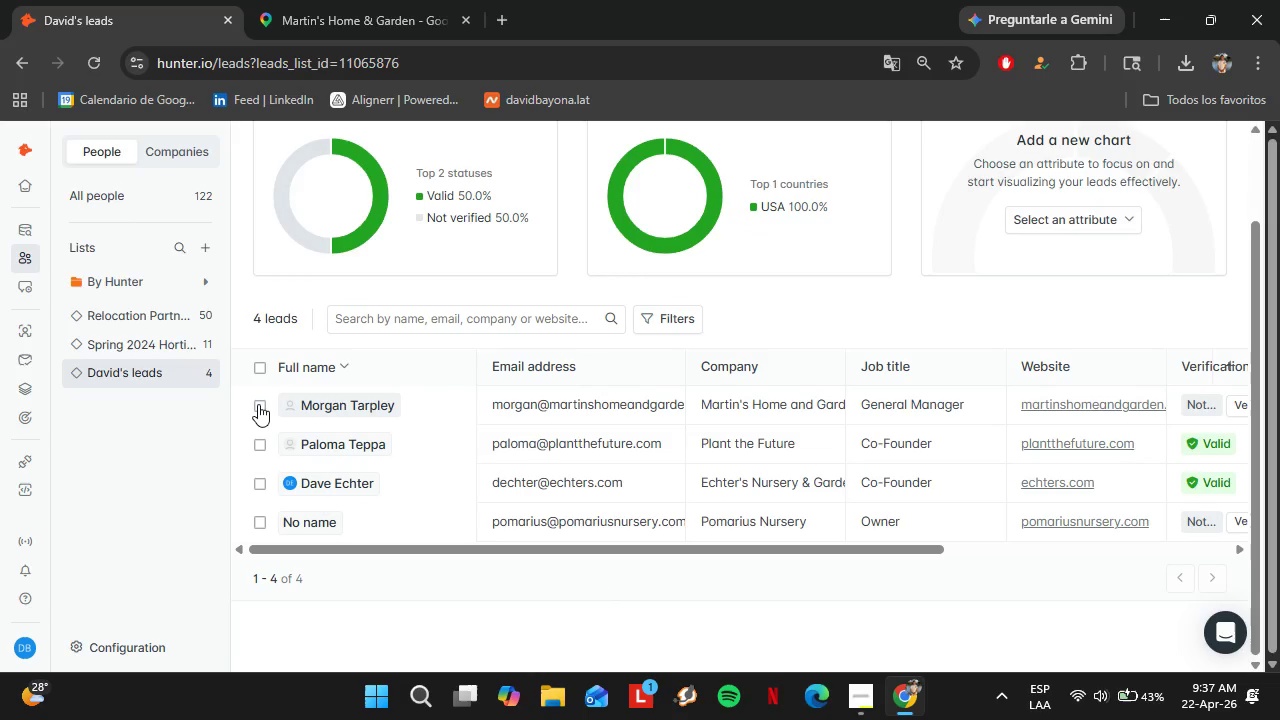 
left_click([258, 404])
 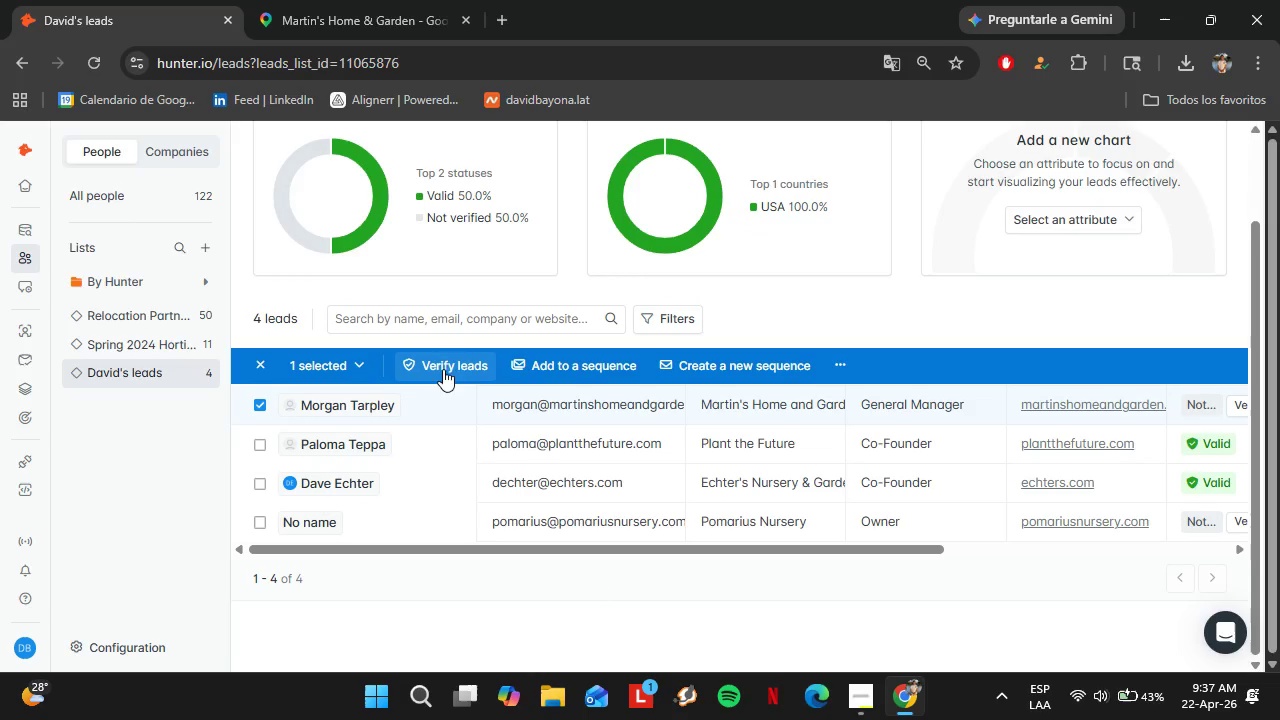 
left_click([466, 367])
 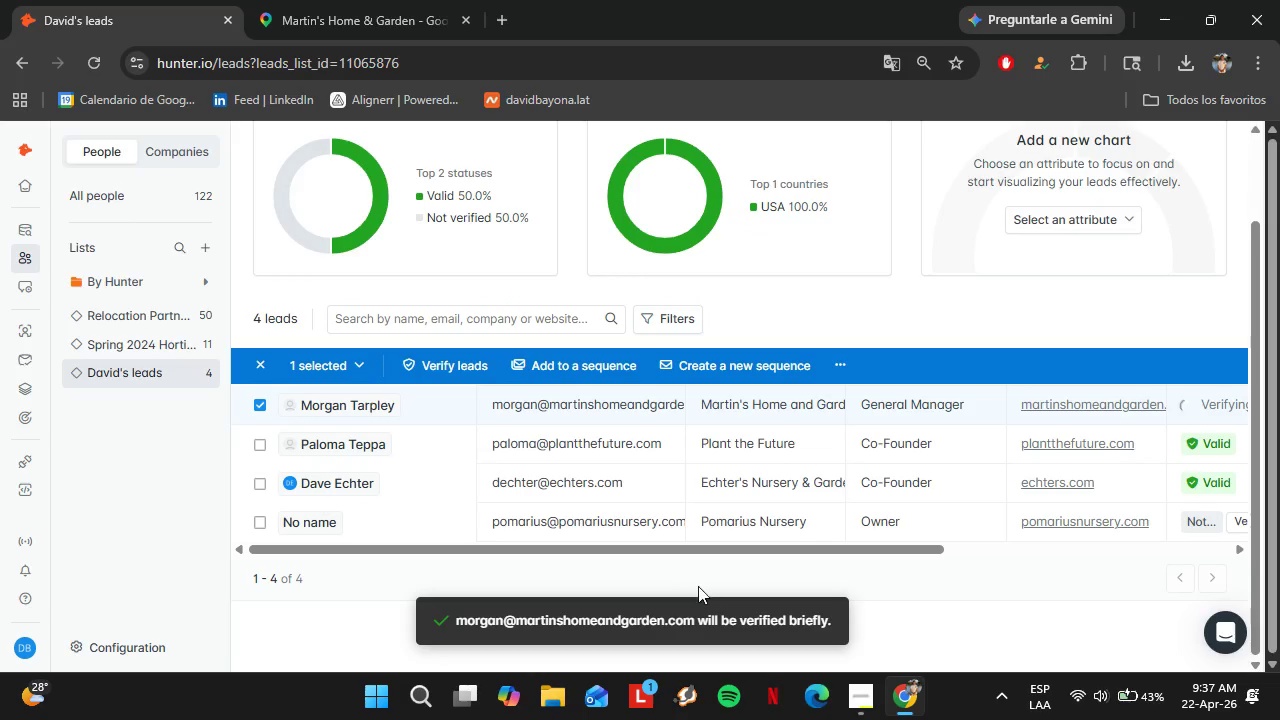 
left_click_drag(start_coordinate=[656, 557], to_coordinate=[666, 558])
 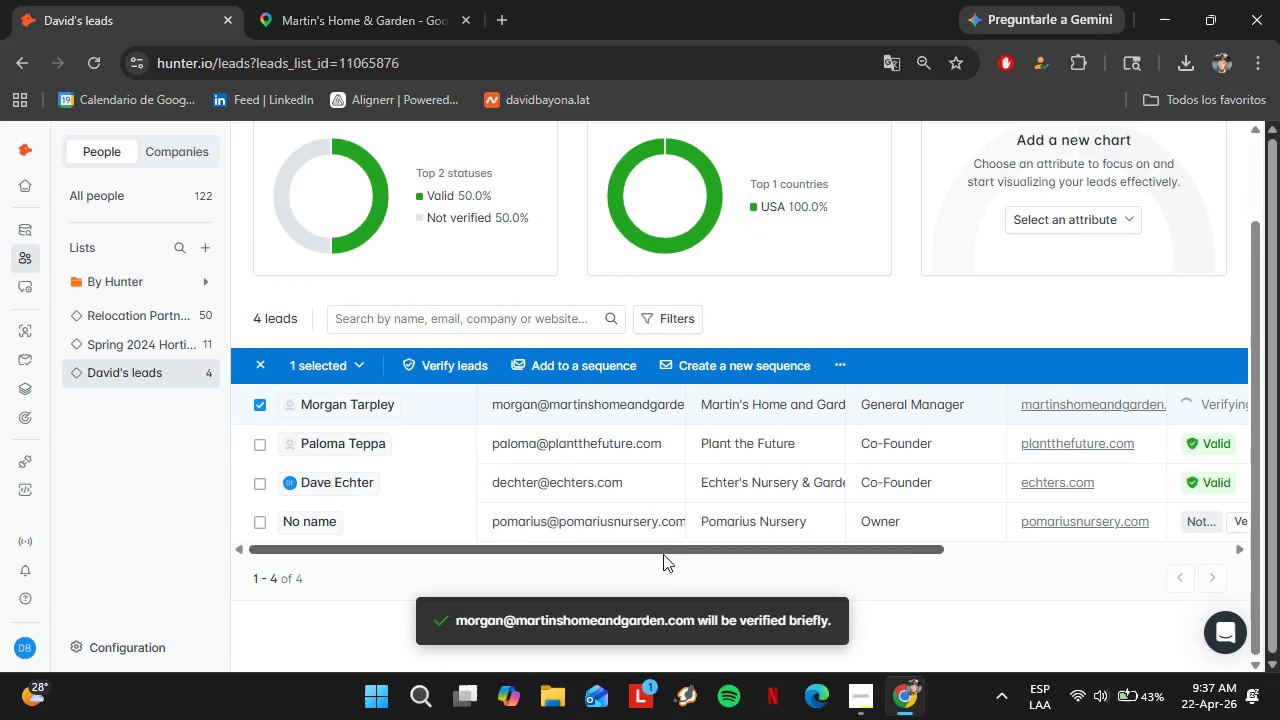 
left_click_drag(start_coordinate=[663, 554], to_coordinate=[747, 565])
 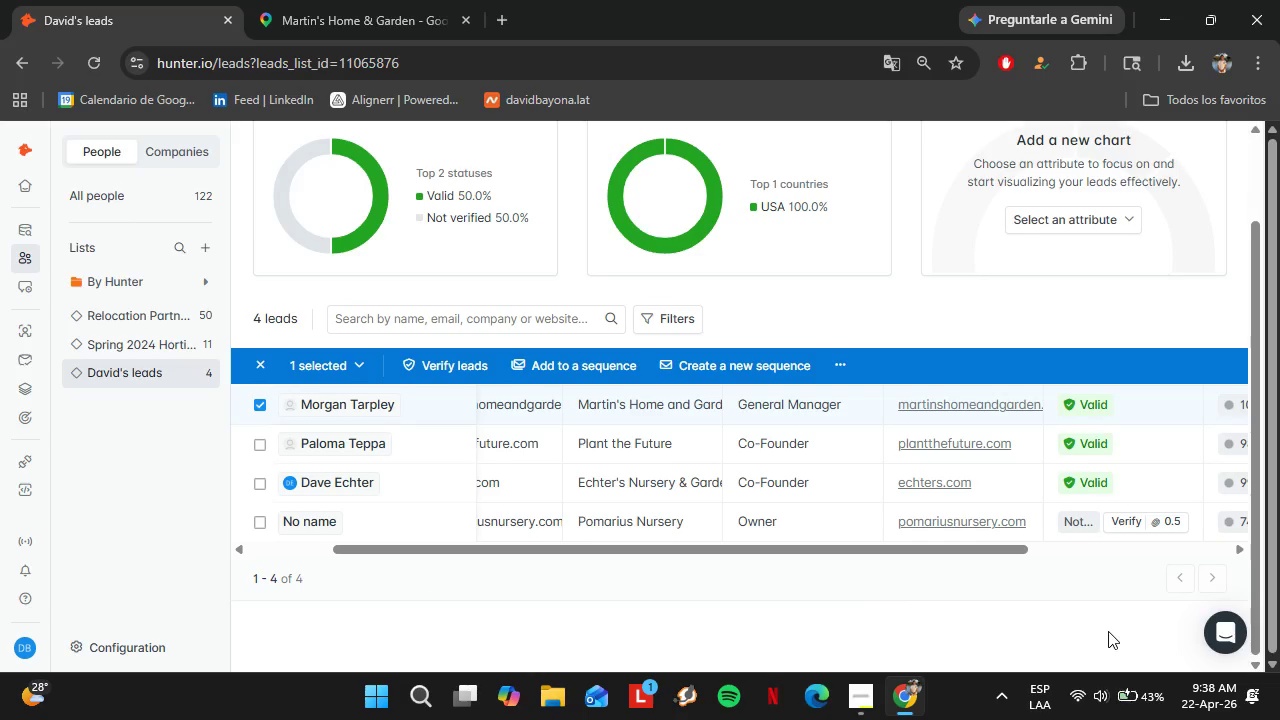 
wait(7.12)
 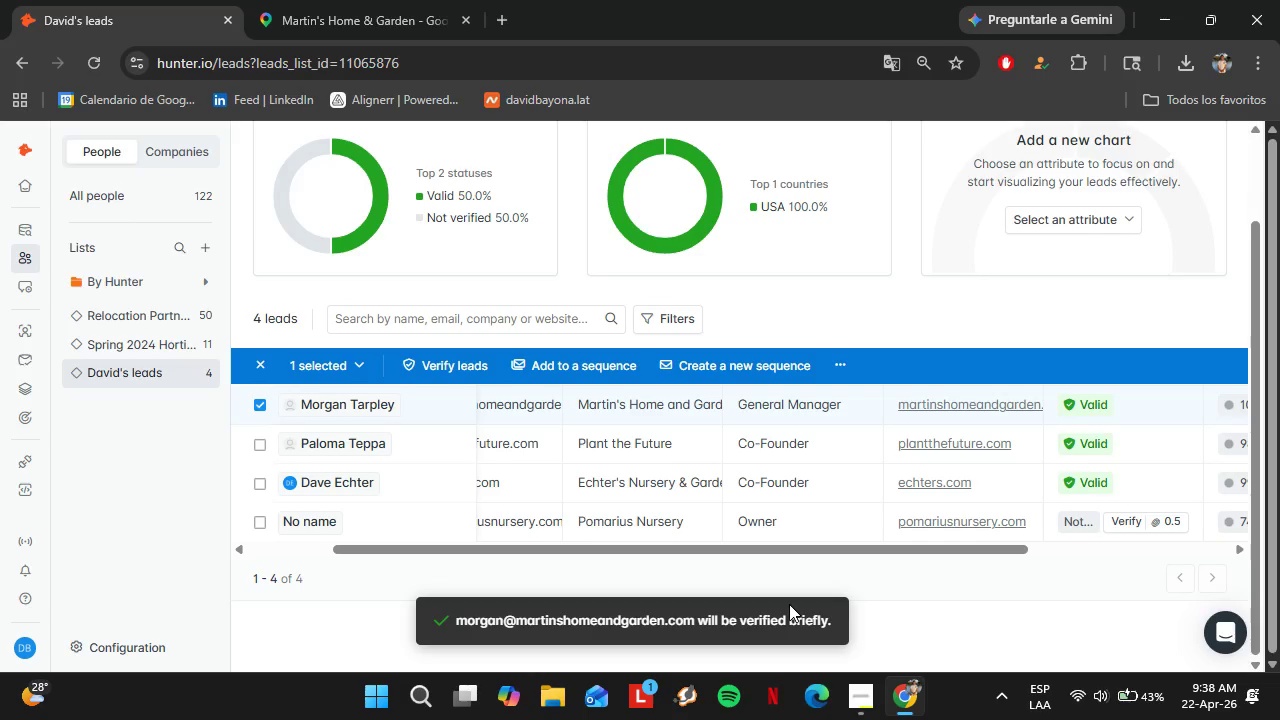 
left_click([838, 371])
 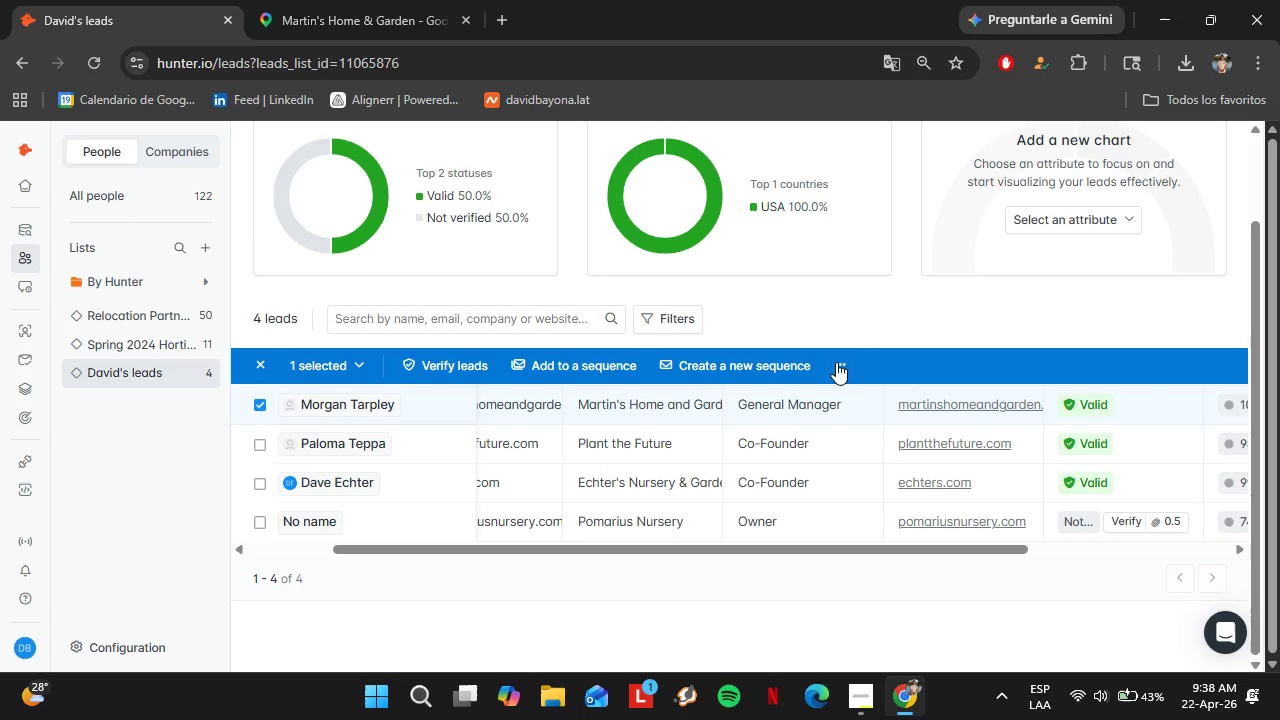 
left_click([847, 369])
 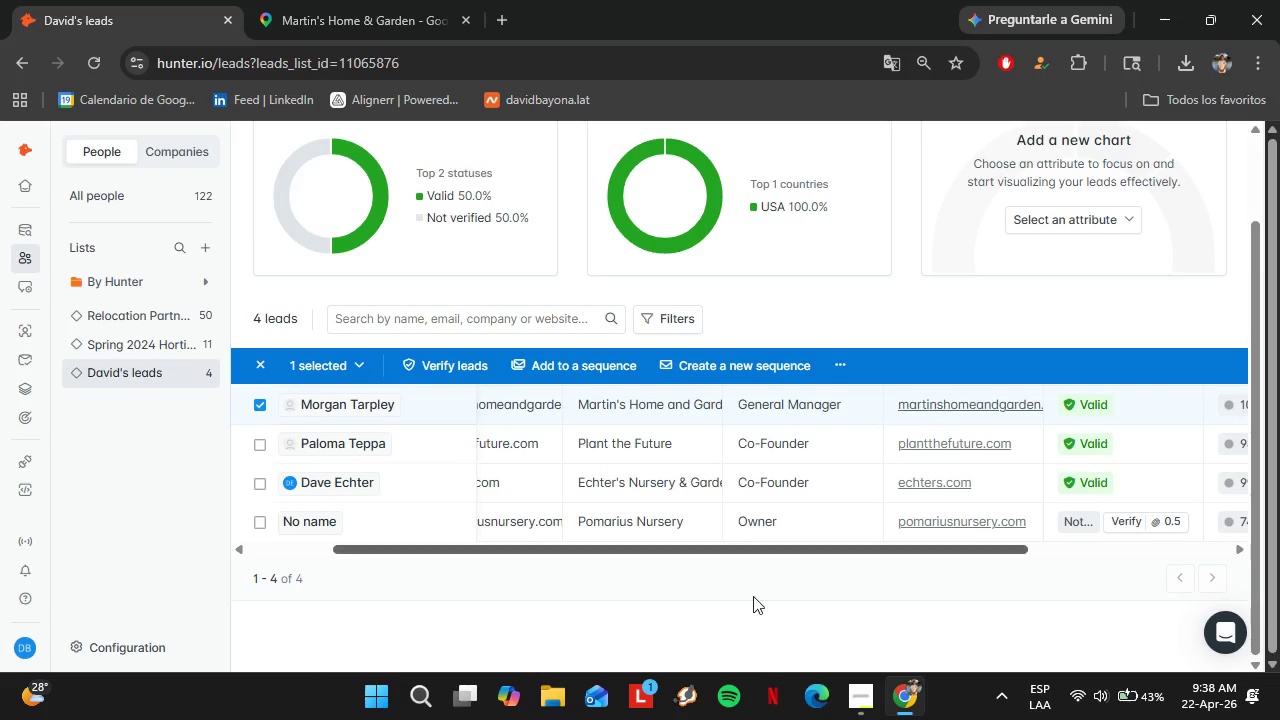 
left_click([745, 607])
 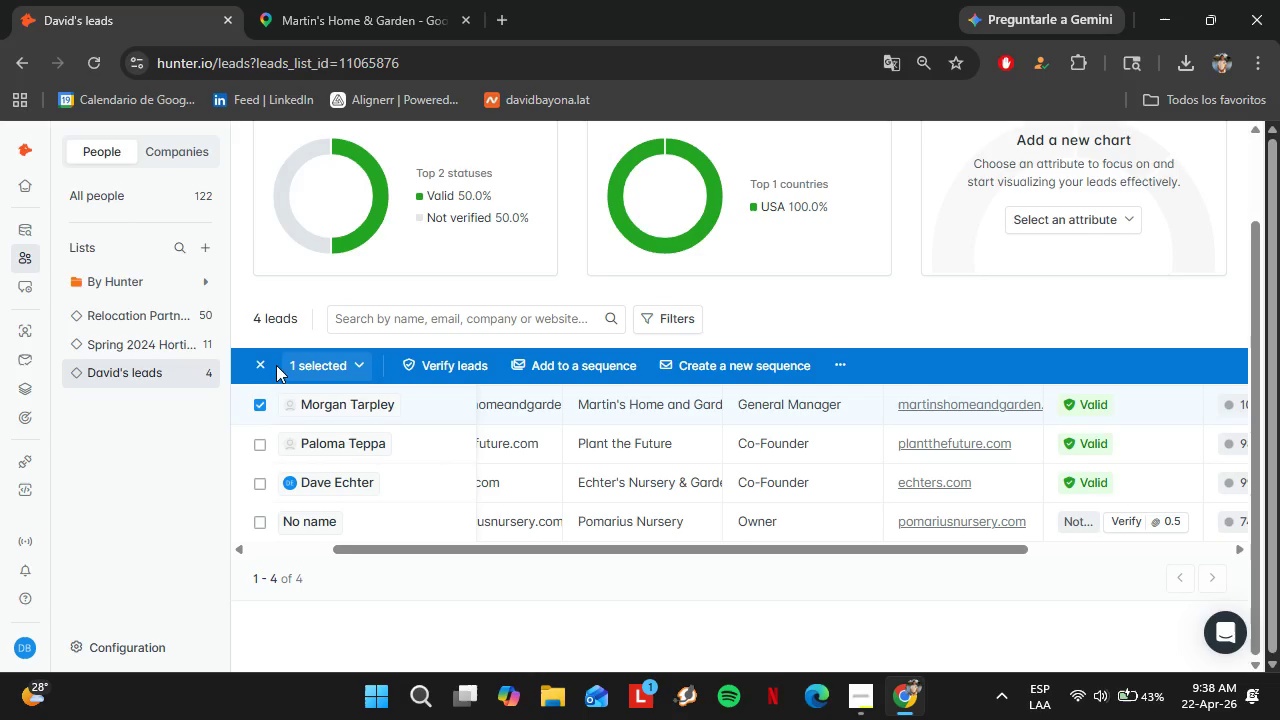 
left_click([266, 365])
 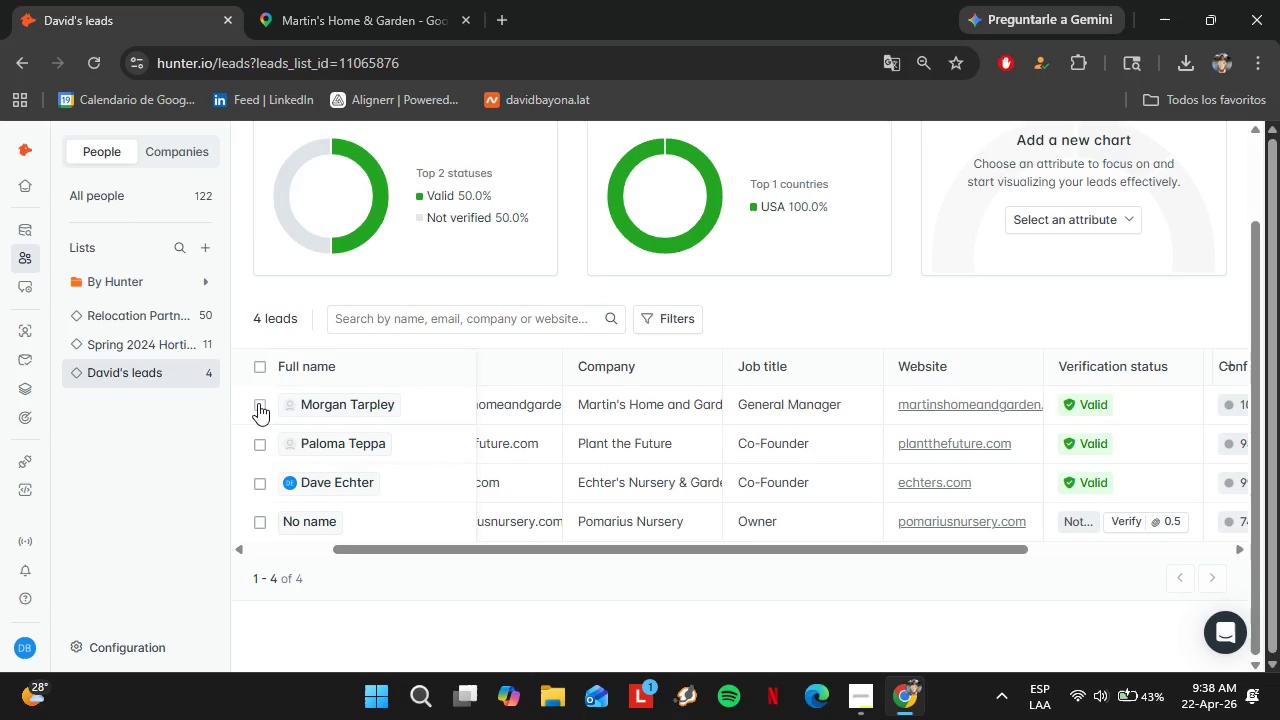 
left_click([258, 403])
 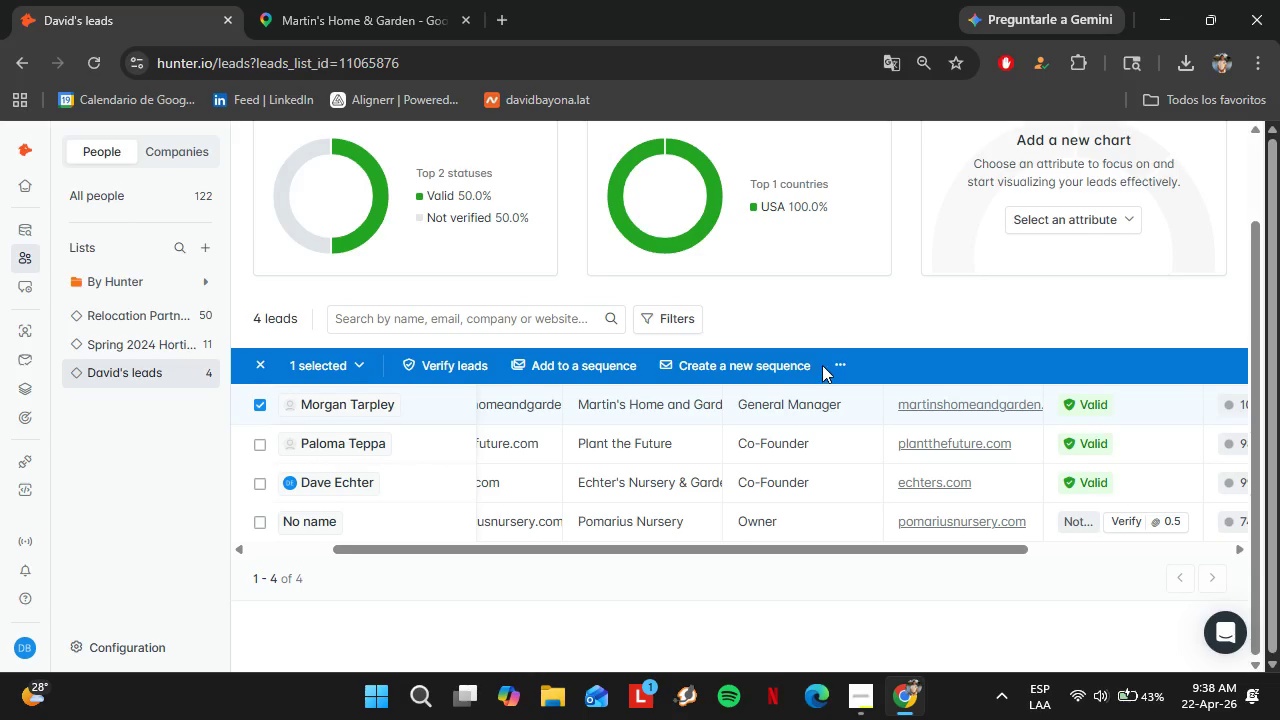 
left_click([822, 365])
 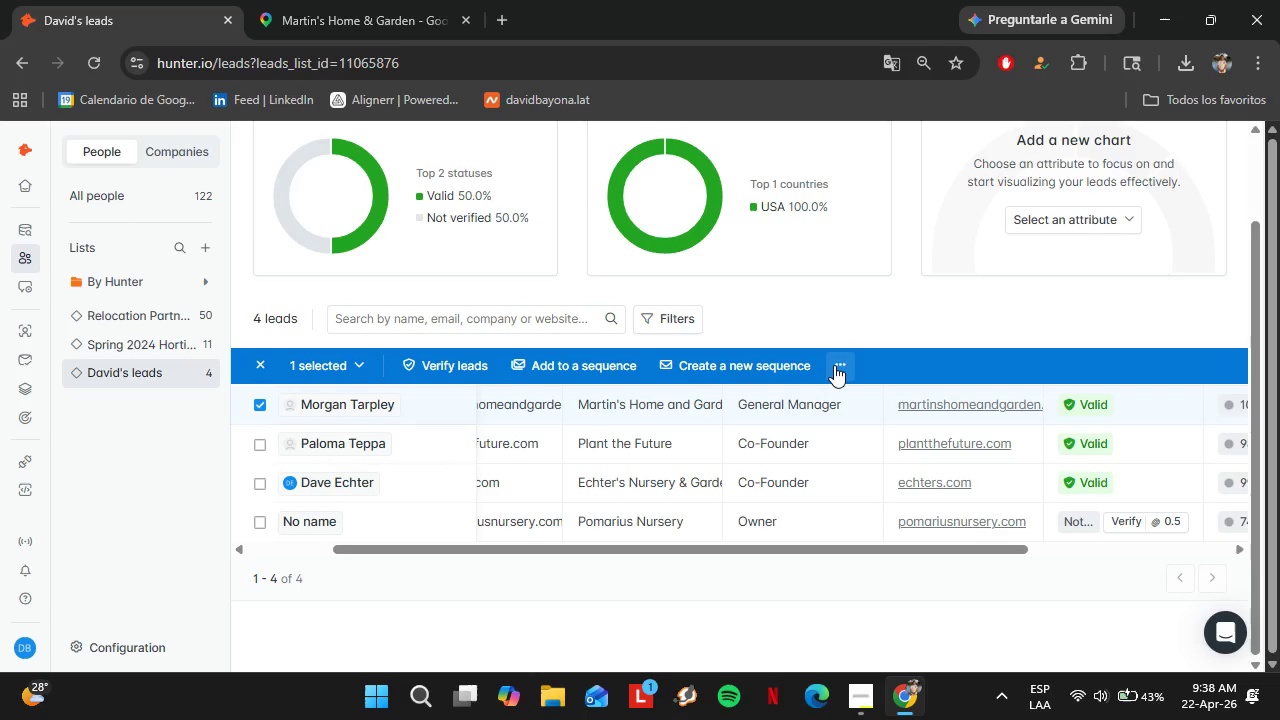 
double_click([834, 365])
 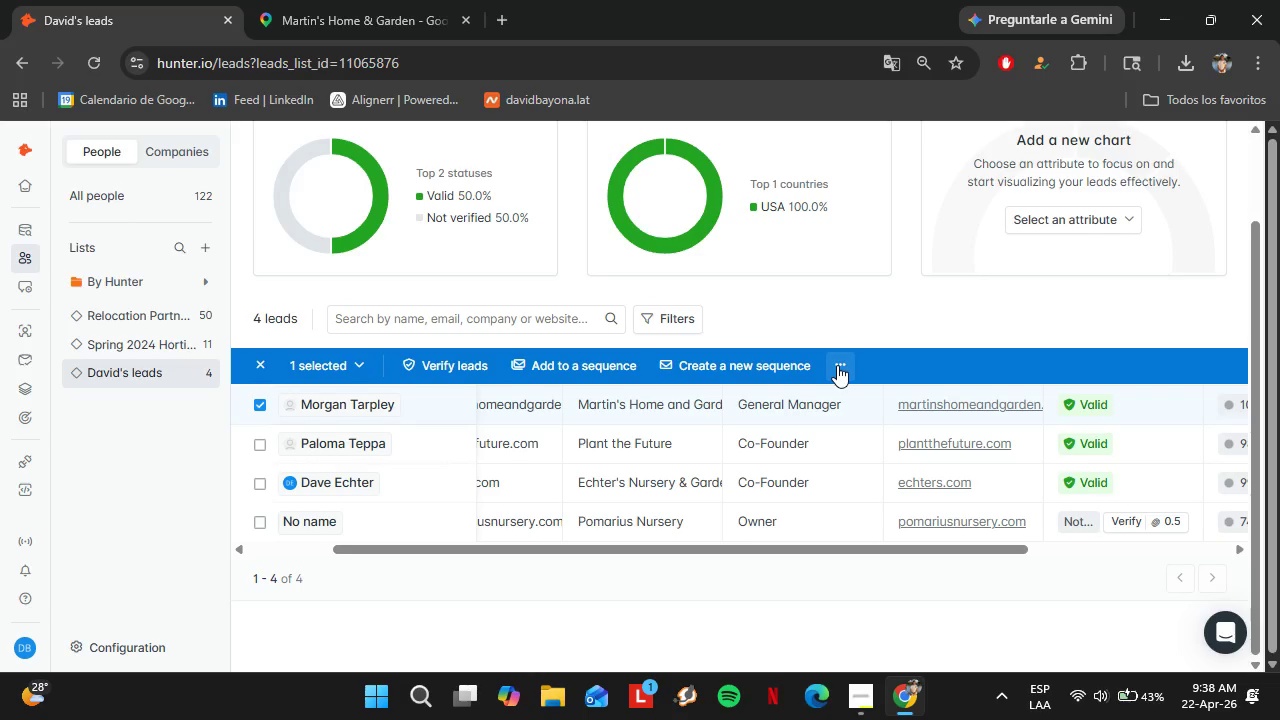 
double_click([837, 365])
 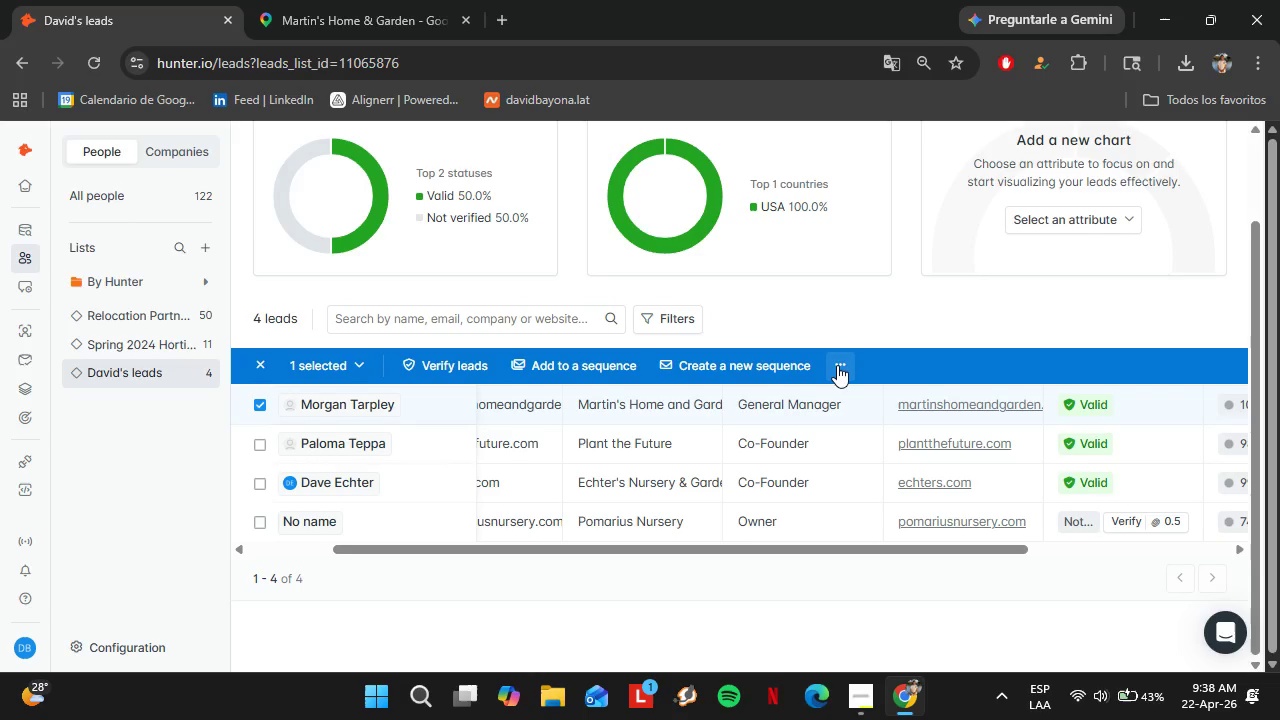 
triple_click([837, 365])
 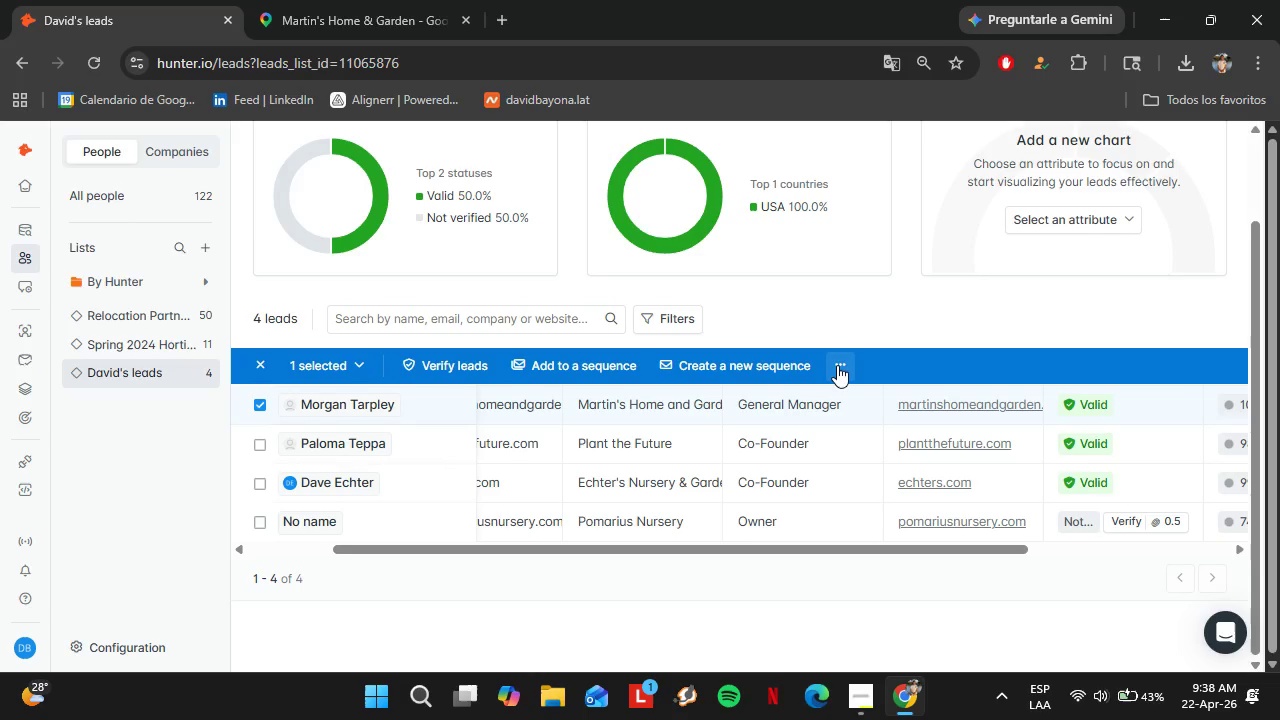 
triple_click([837, 365])
 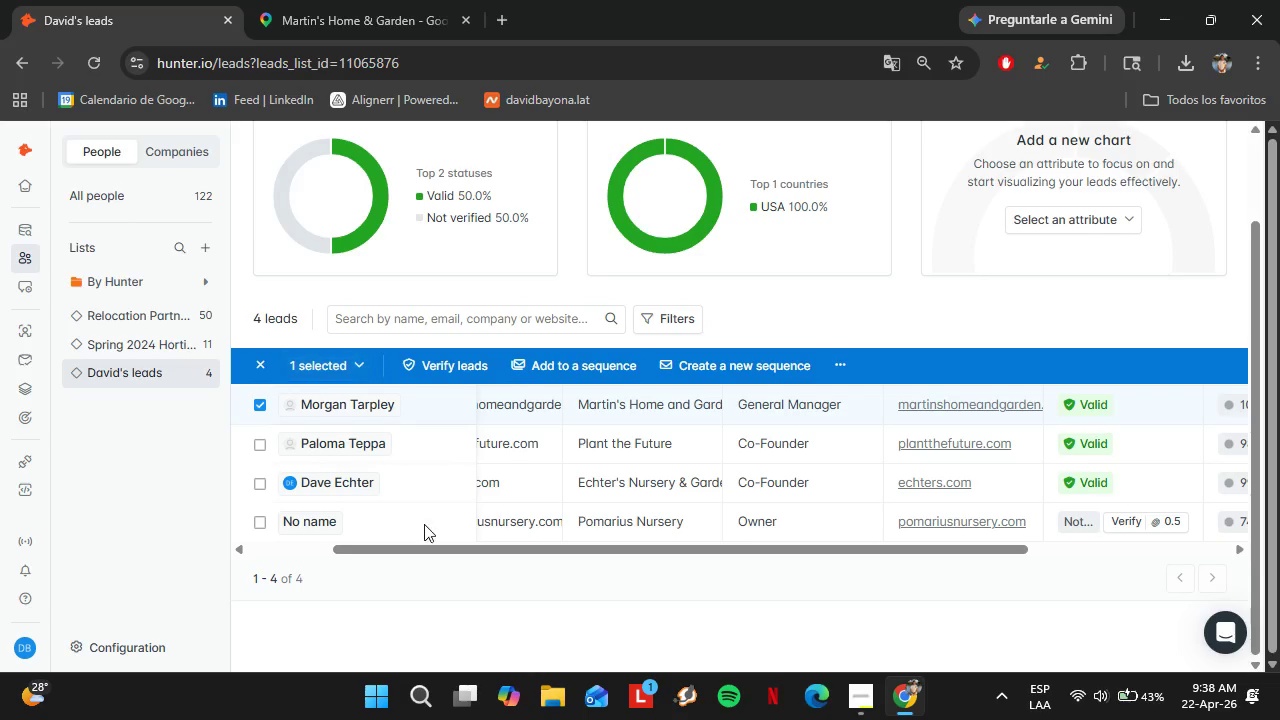 
left_click([145, 350])
 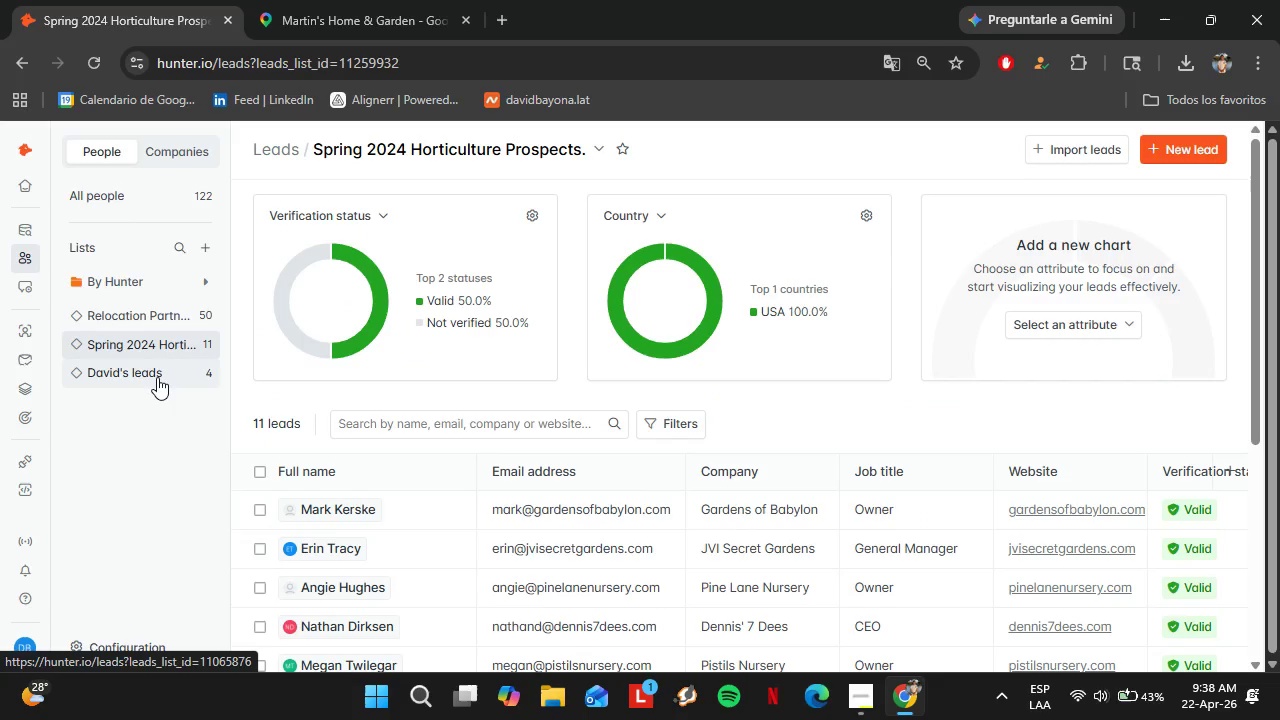 
wait(7.09)
 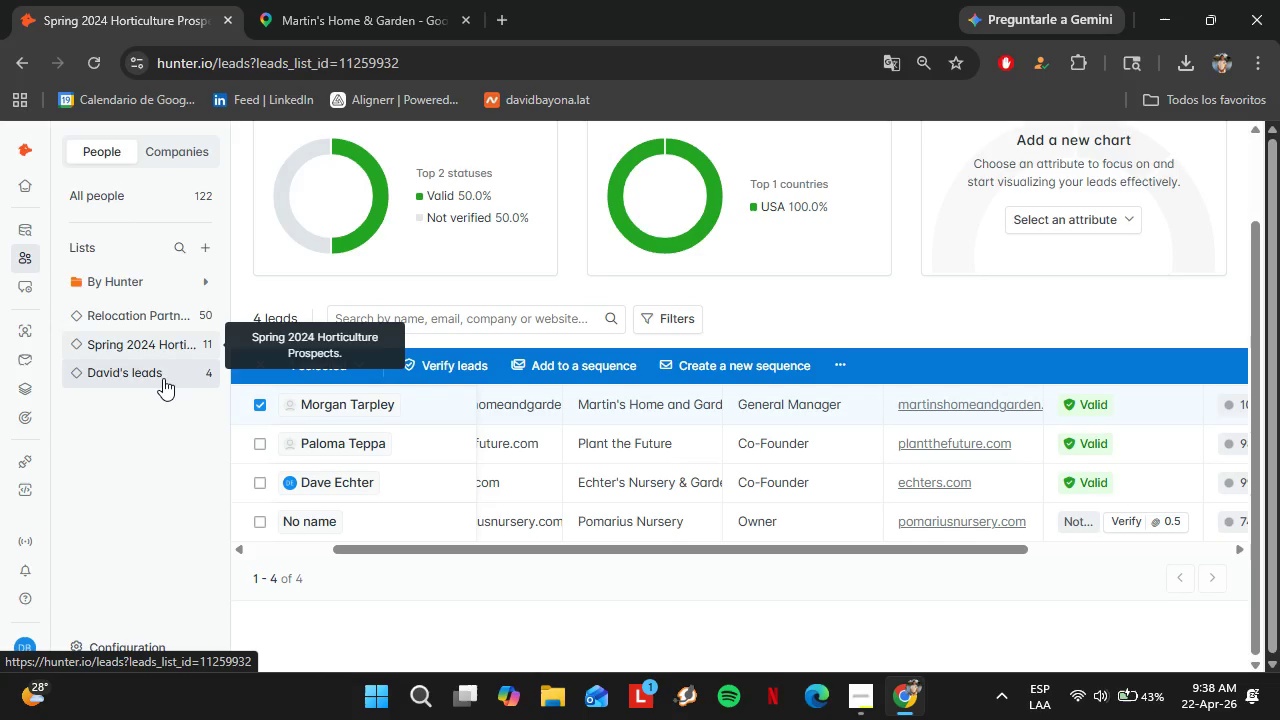 
left_click([157, 377])
 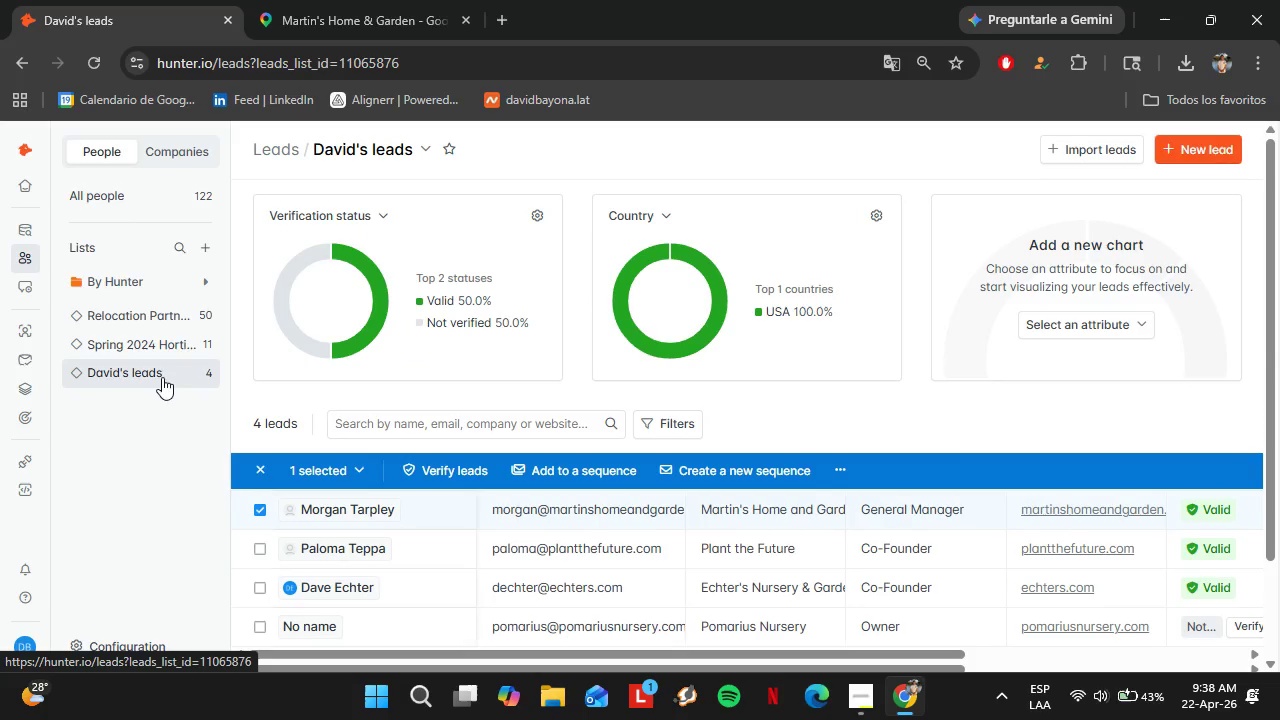 
scroll: coordinate [698, 477], scroll_direction: down, amount: 1.0
 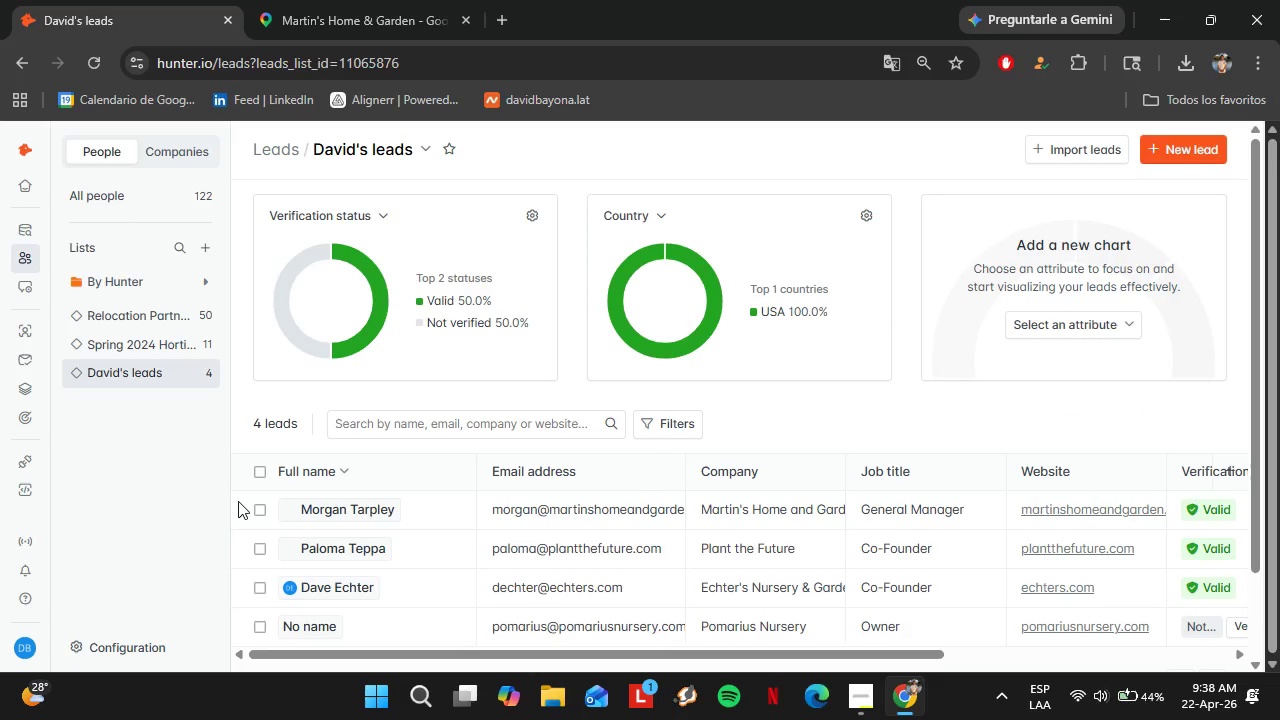 
left_click([263, 510])
 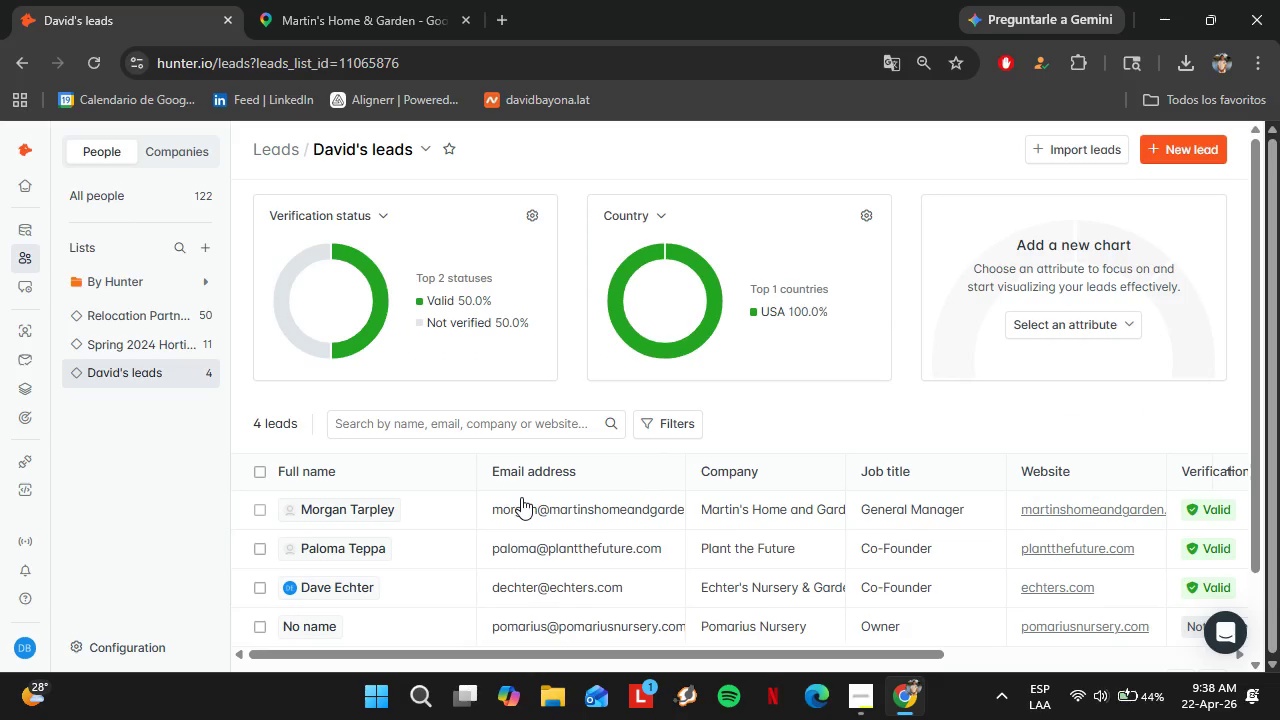 
left_click([837, 468])
 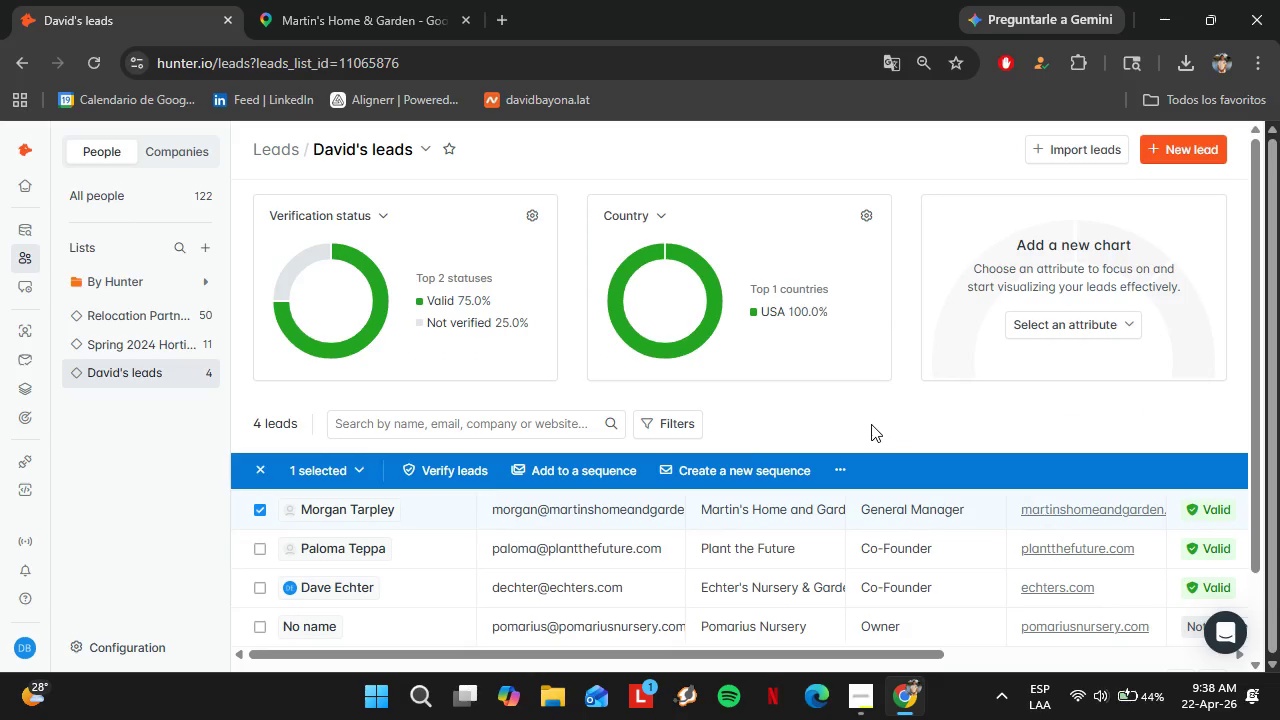 
left_click_drag(start_coordinate=[351, 517], to_coordinate=[182, 425])
 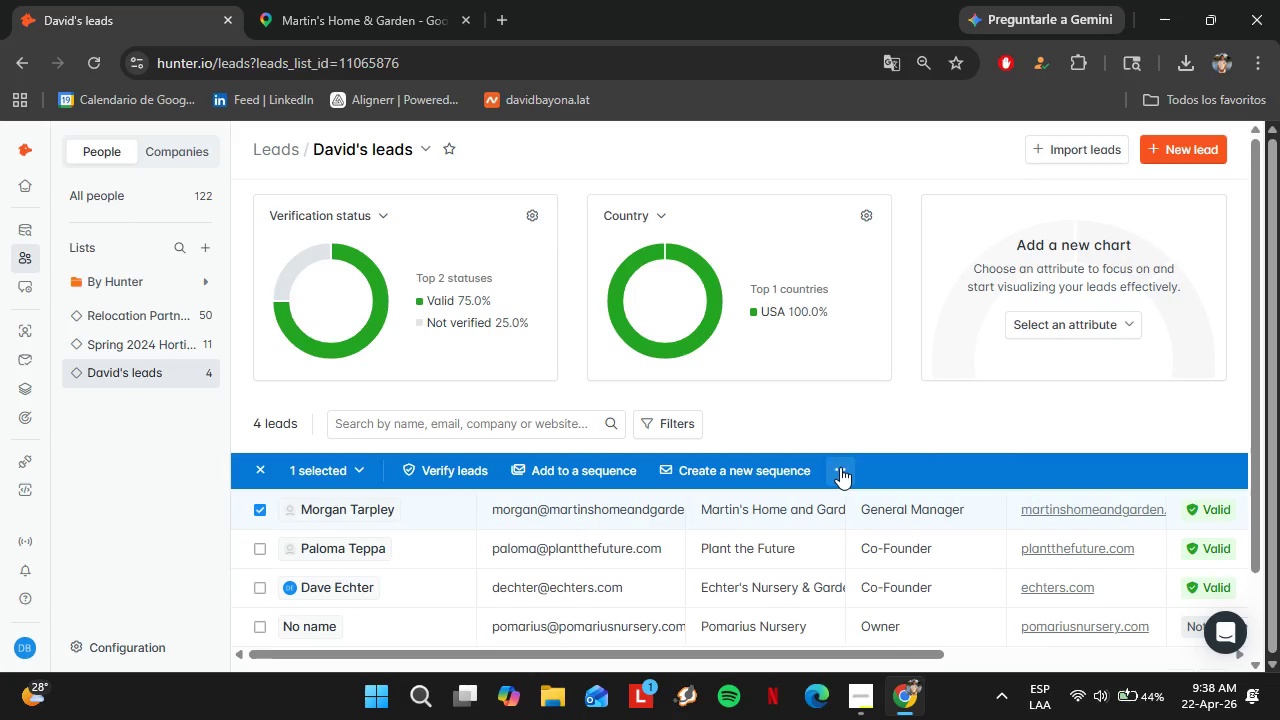 
double_click([840, 467])
 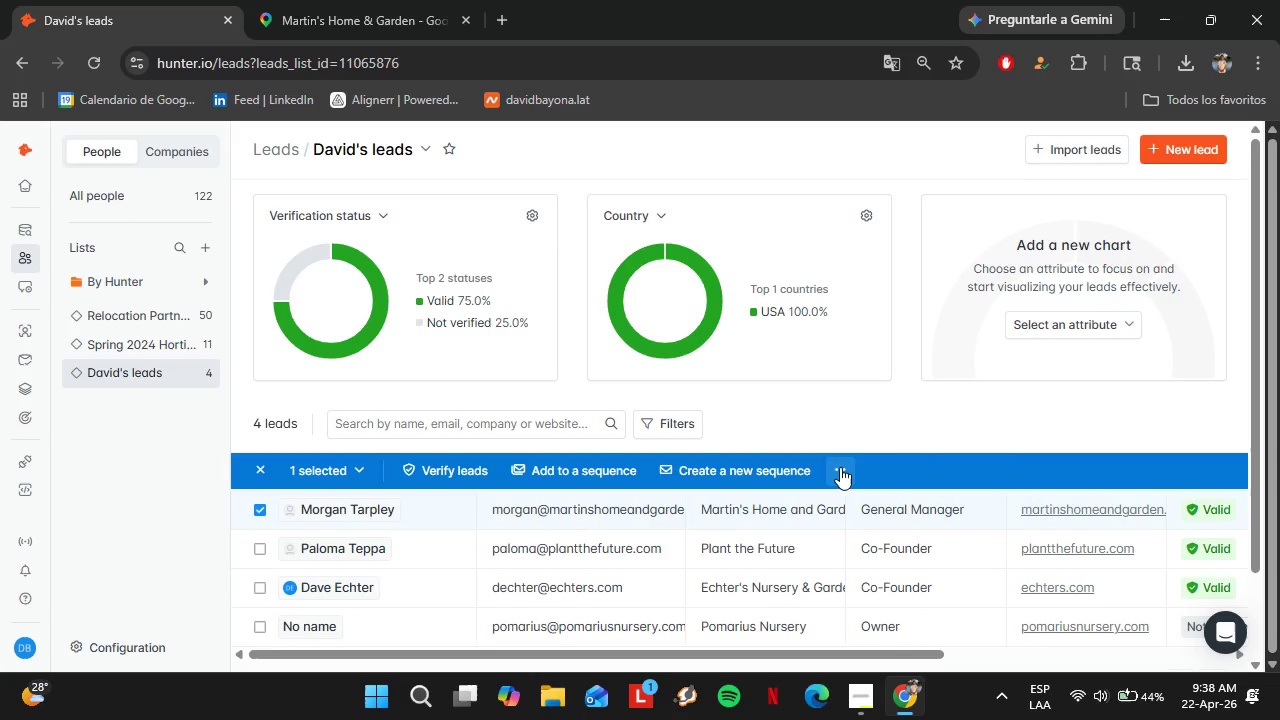 
triple_click([840, 467])
 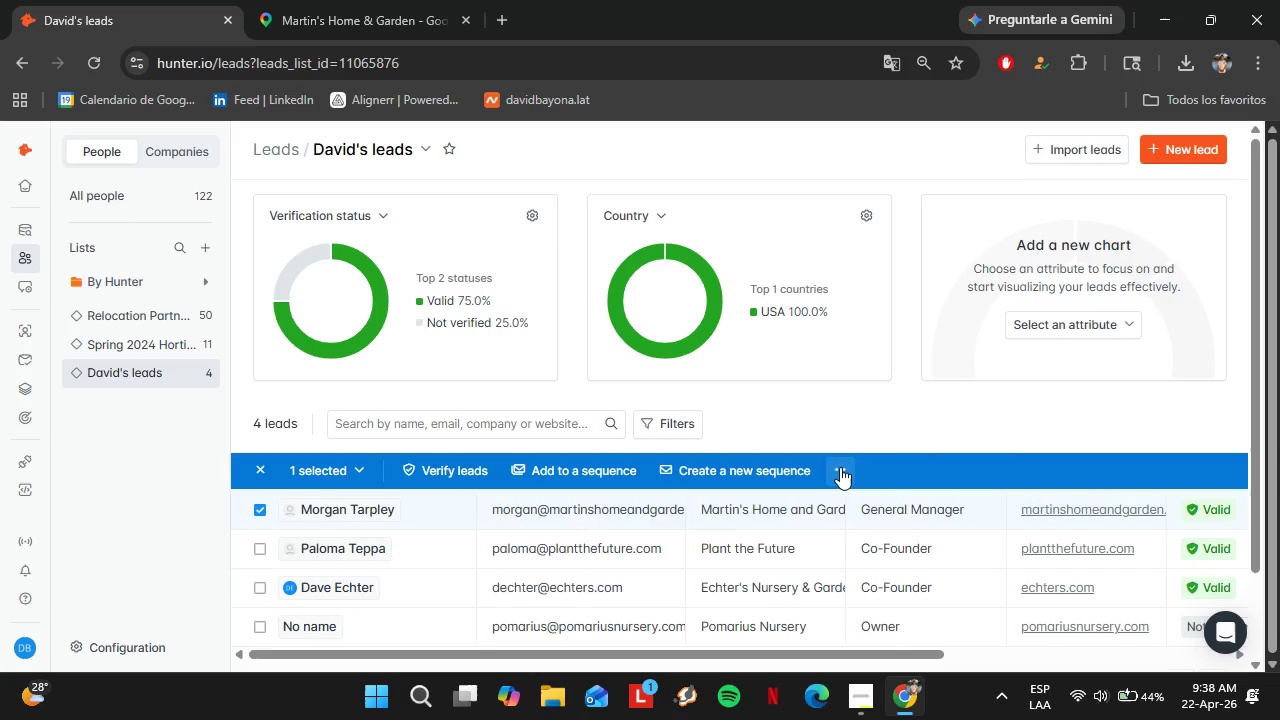 
triple_click([840, 467])
 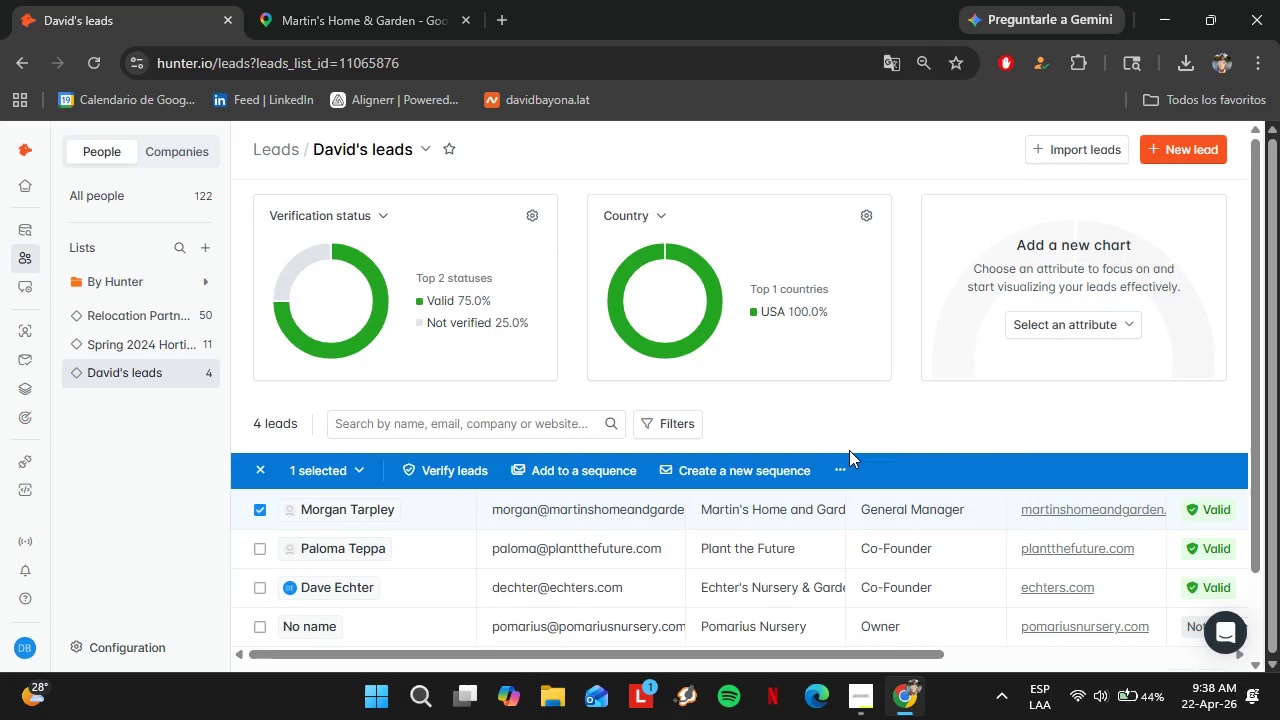 
scroll: coordinate [849, 450], scroll_direction: down, amount: 3.0
 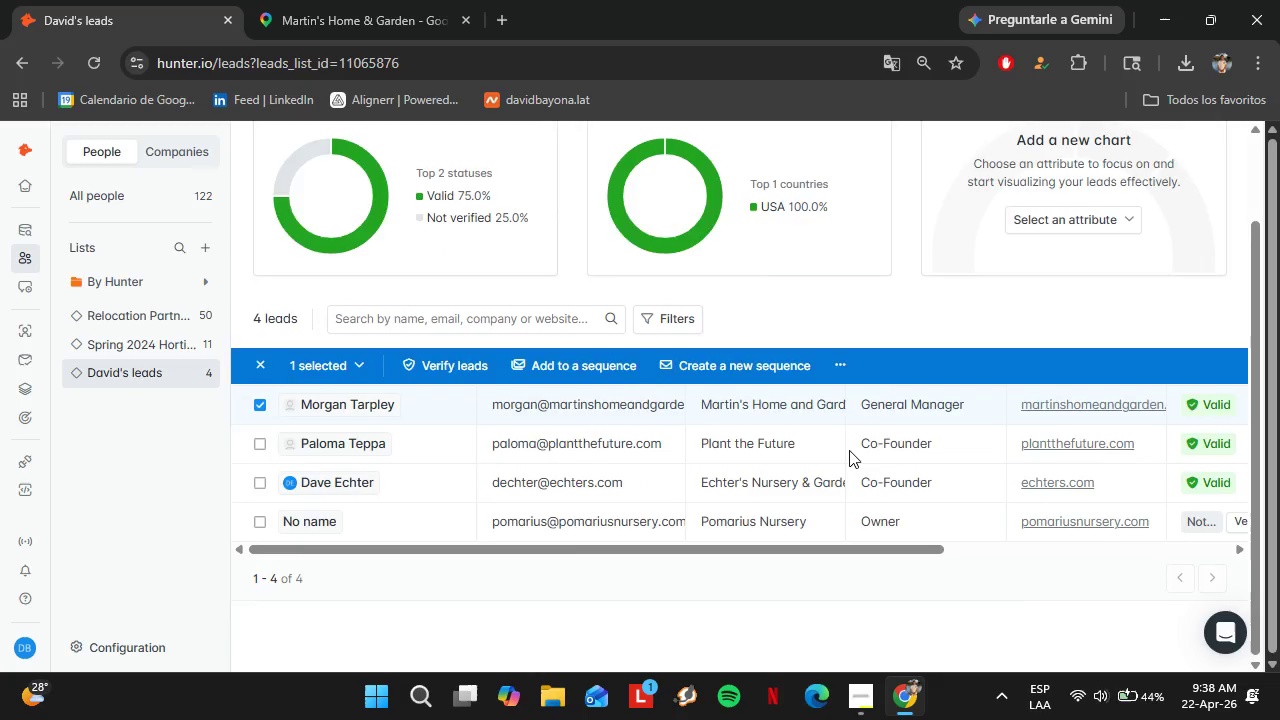 
scroll: coordinate [849, 450], scroll_direction: up, amount: 1.0
 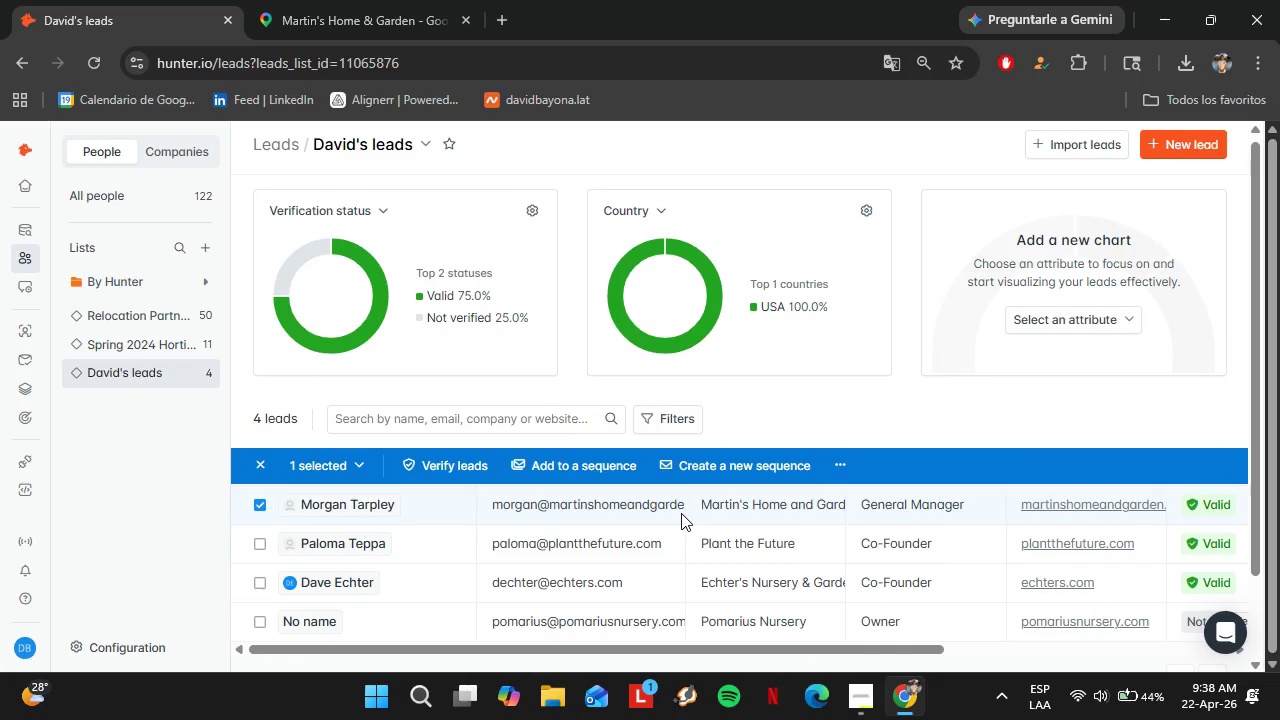 
left_click_drag(start_coordinate=[685, 509], to_coordinate=[735, 542])
 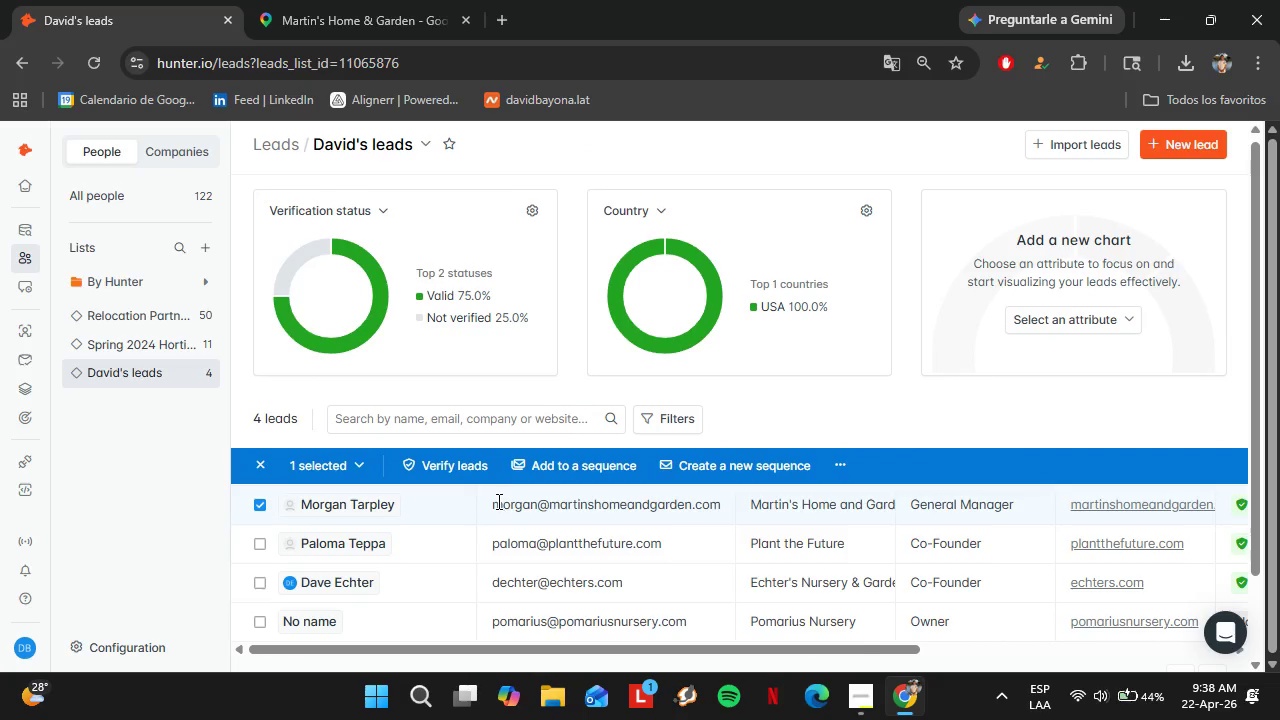 
left_click_drag(start_coordinate=[495, 500], to_coordinate=[721, 517])
 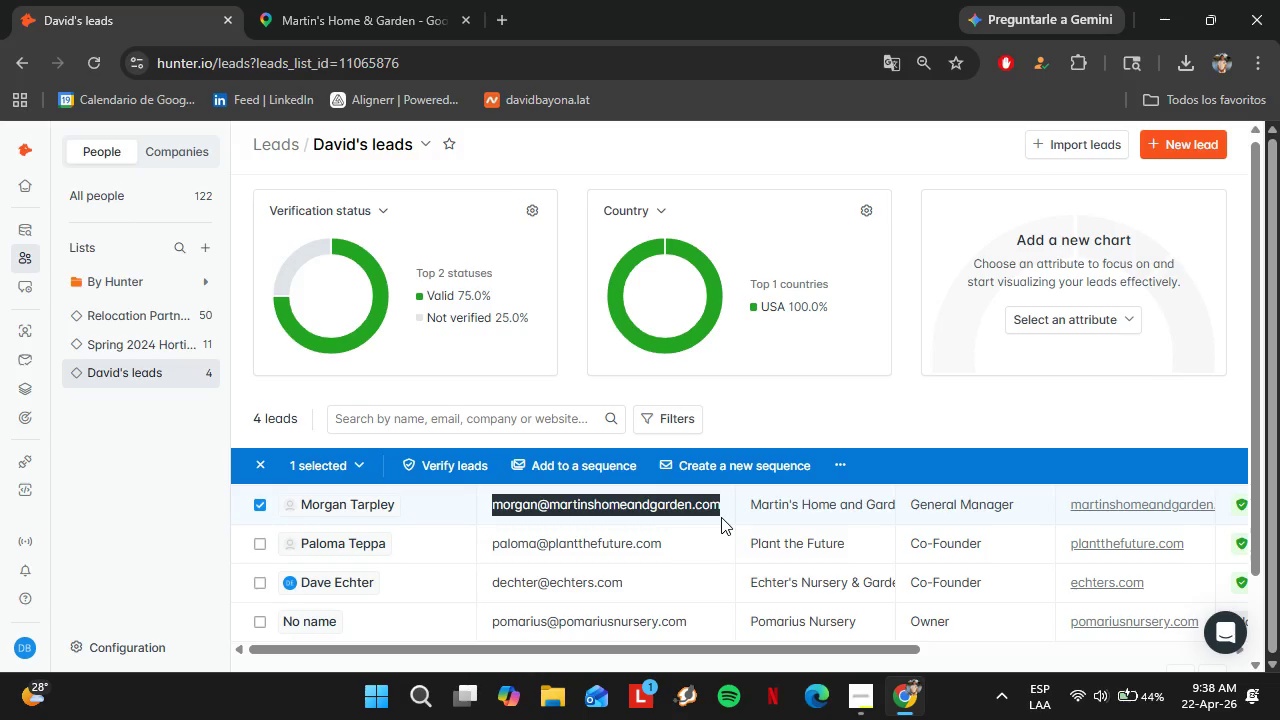 
key(Control+C)
 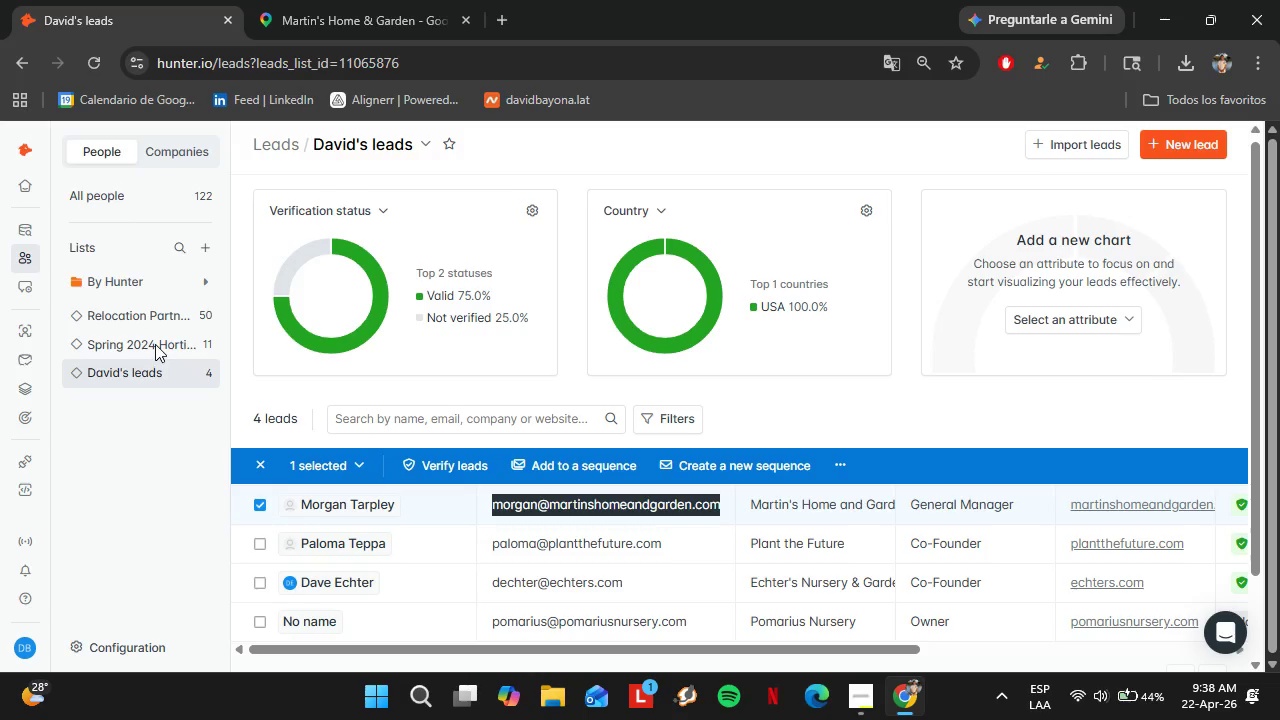 
left_click([155, 344])
 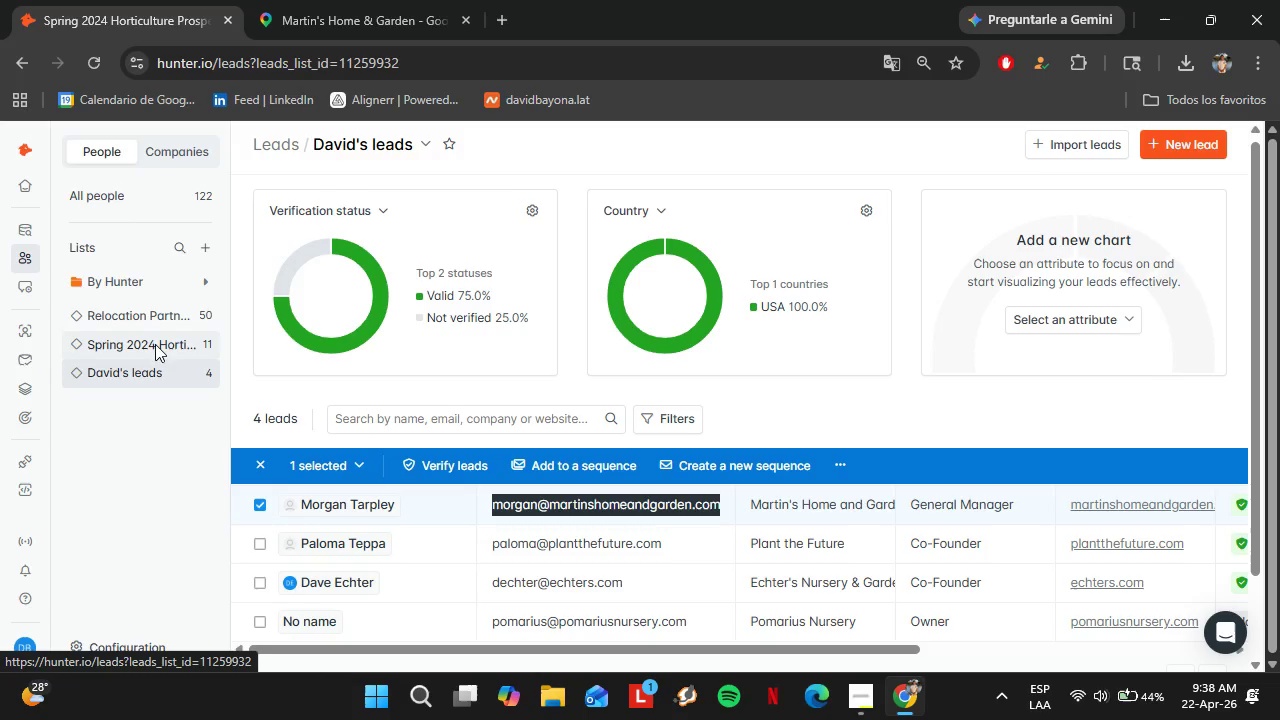 
left_click([140, 343])
 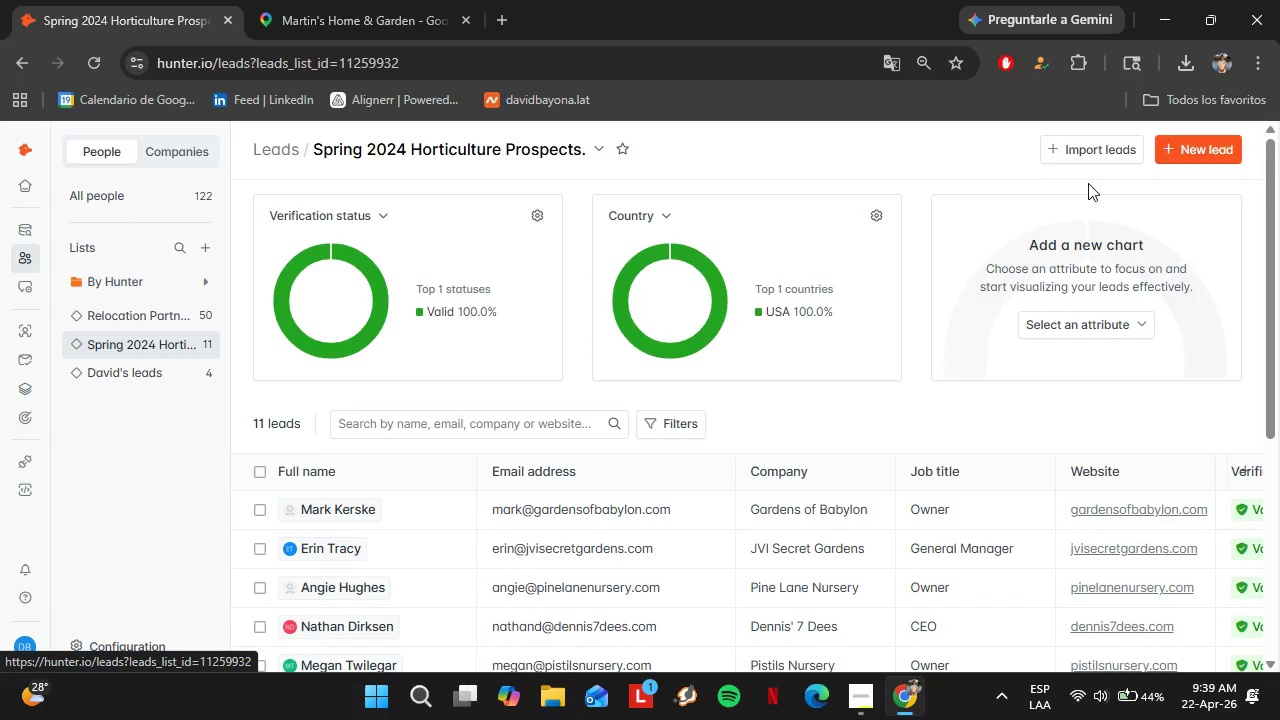 
left_click([1180, 158])
 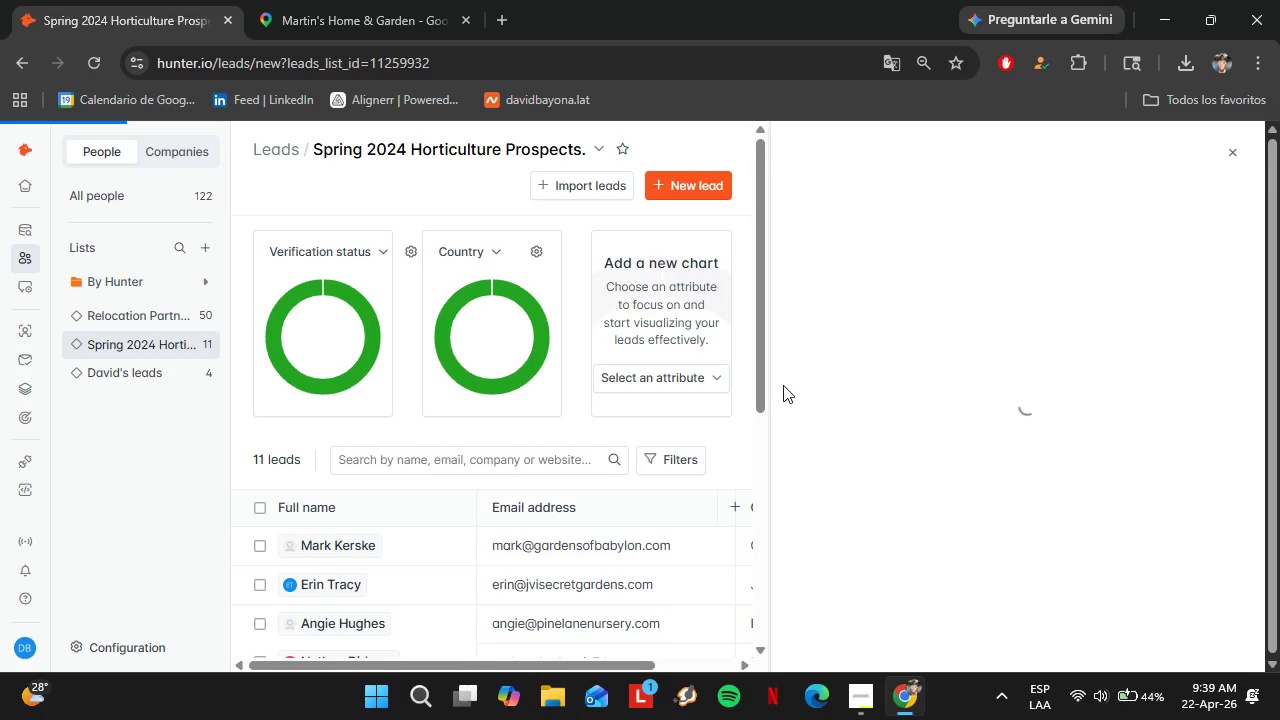 
wait(6.69)
 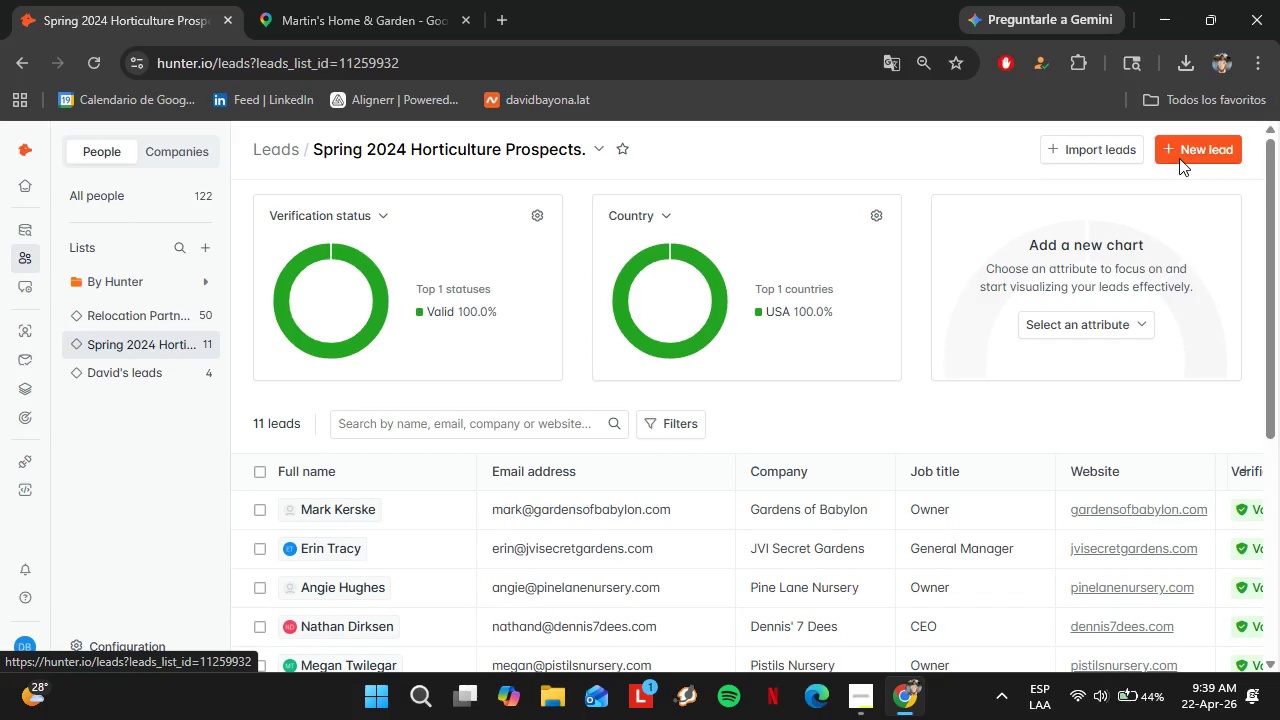 
left_click([1195, 151])
 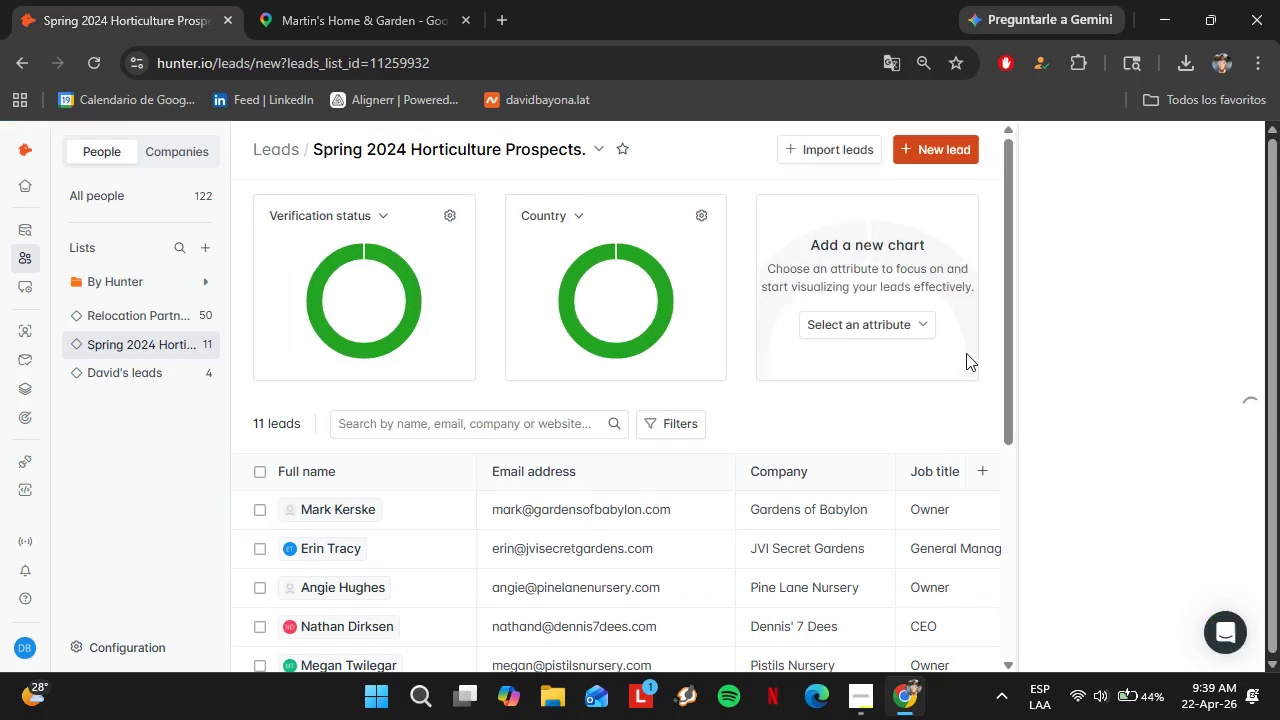 
mouse_move([943, 353])
 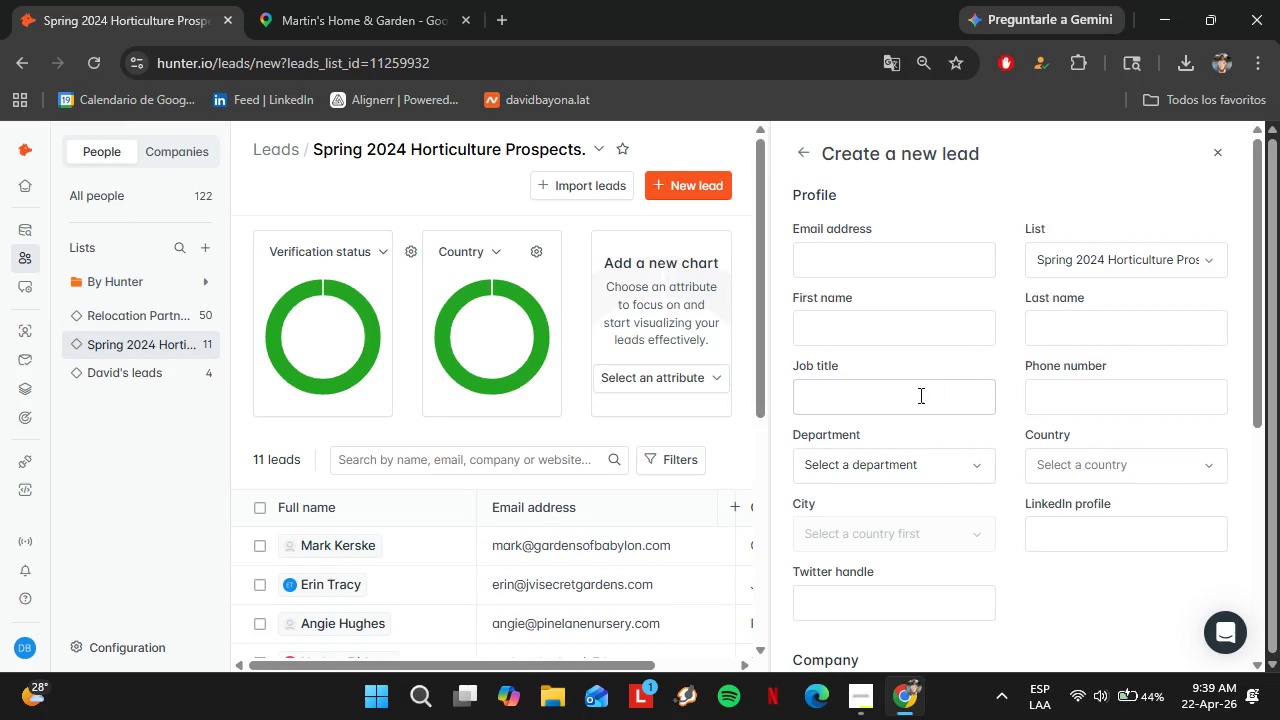 
scroll: coordinate [898, 427], scroll_direction: down, amount: 9.0
 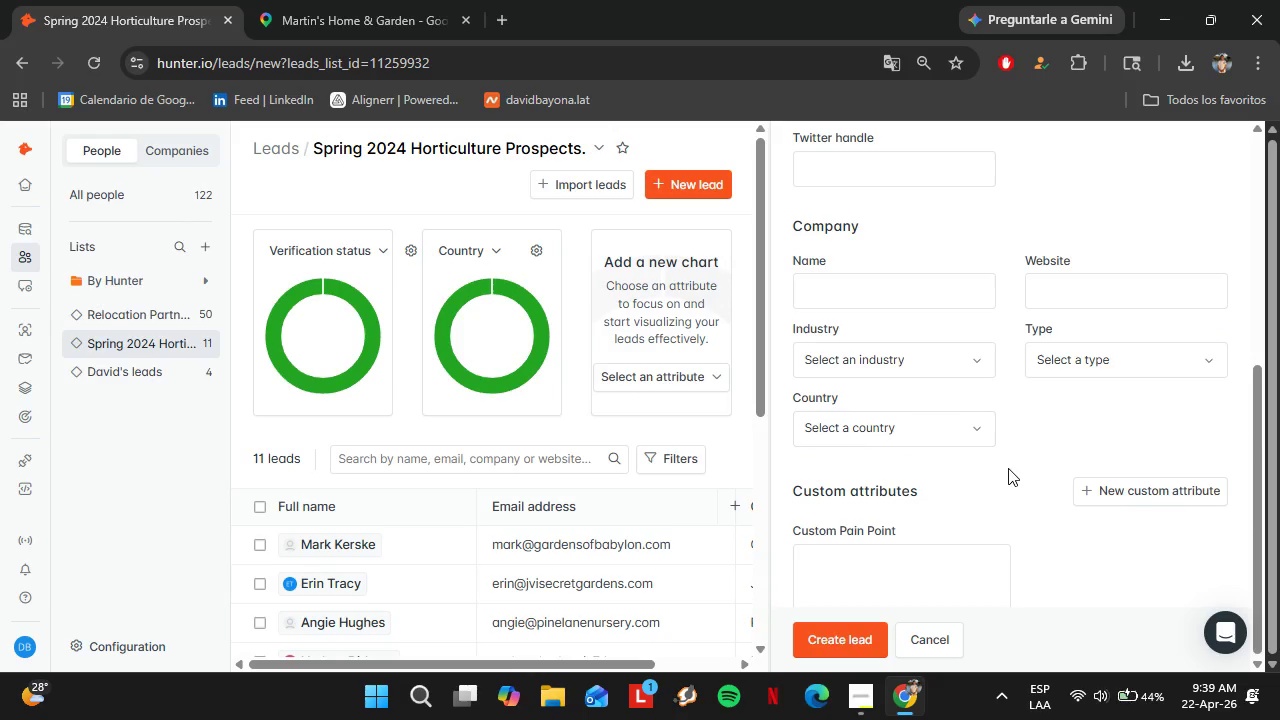 
scroll: coordinate [1008, 468], scroll_direction: up, amount: 1.0
 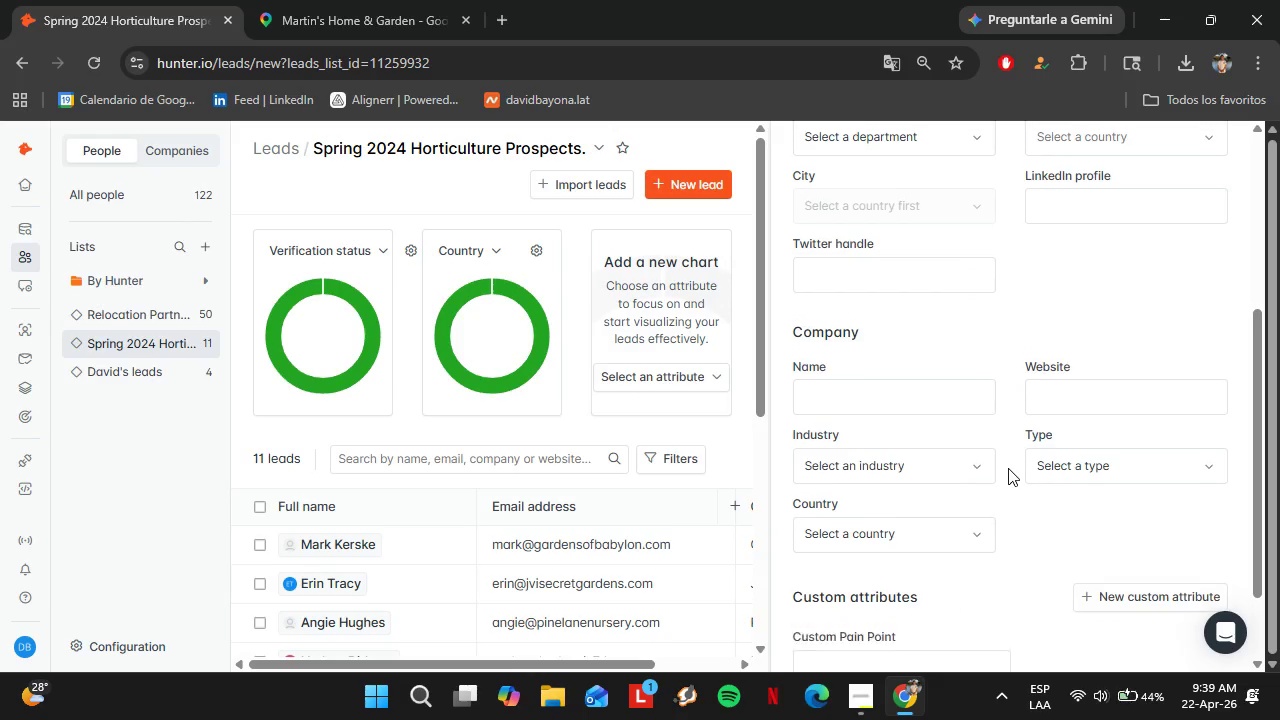 
scroll: coordinate [1008, 468], scroll_direction: none, amount: 0.0
 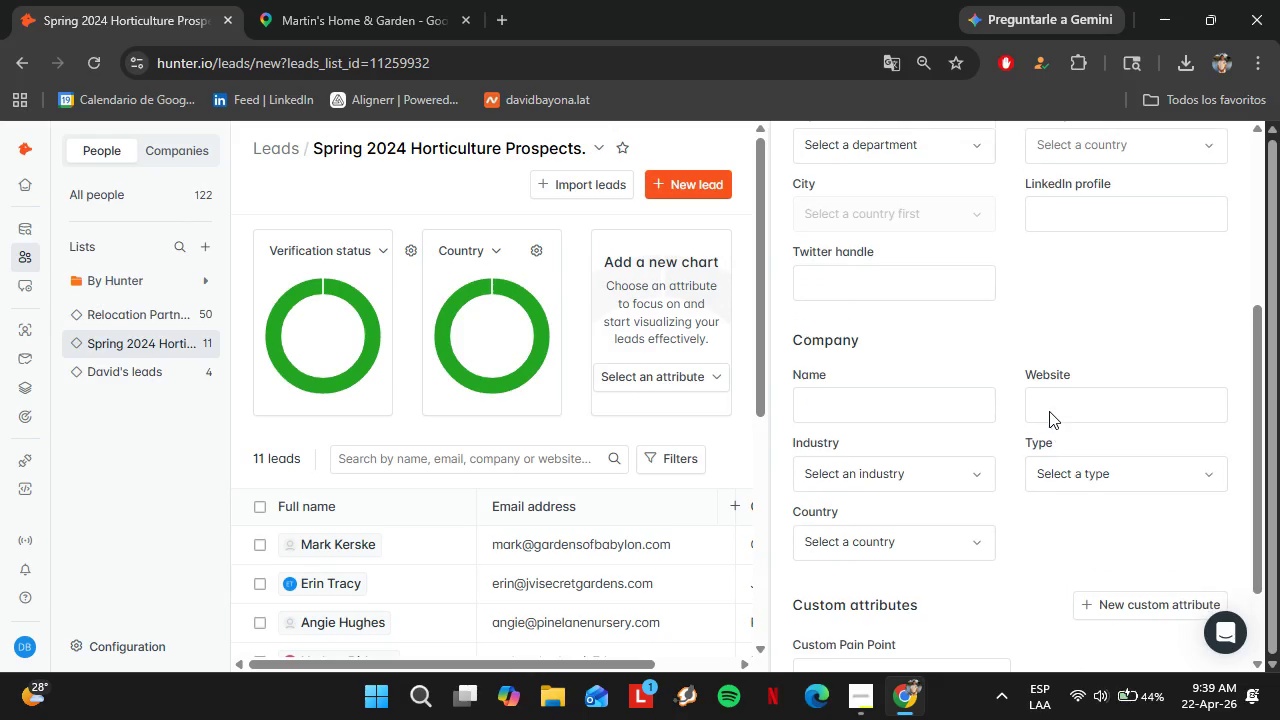 
scroll: coordinate [1049, 411], scroll_direction: up, amount: 1.0
 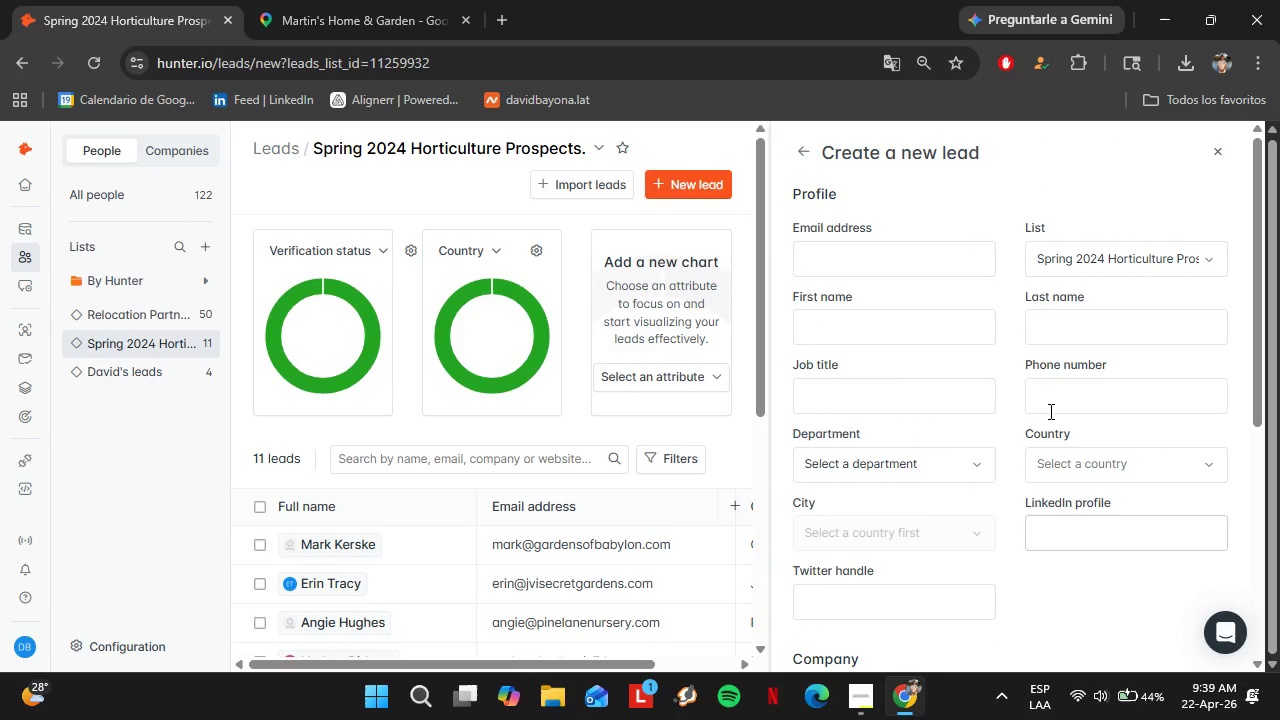 
scroll: coordinate [1049, 411], scroll_direction: down, amount: 1.0
 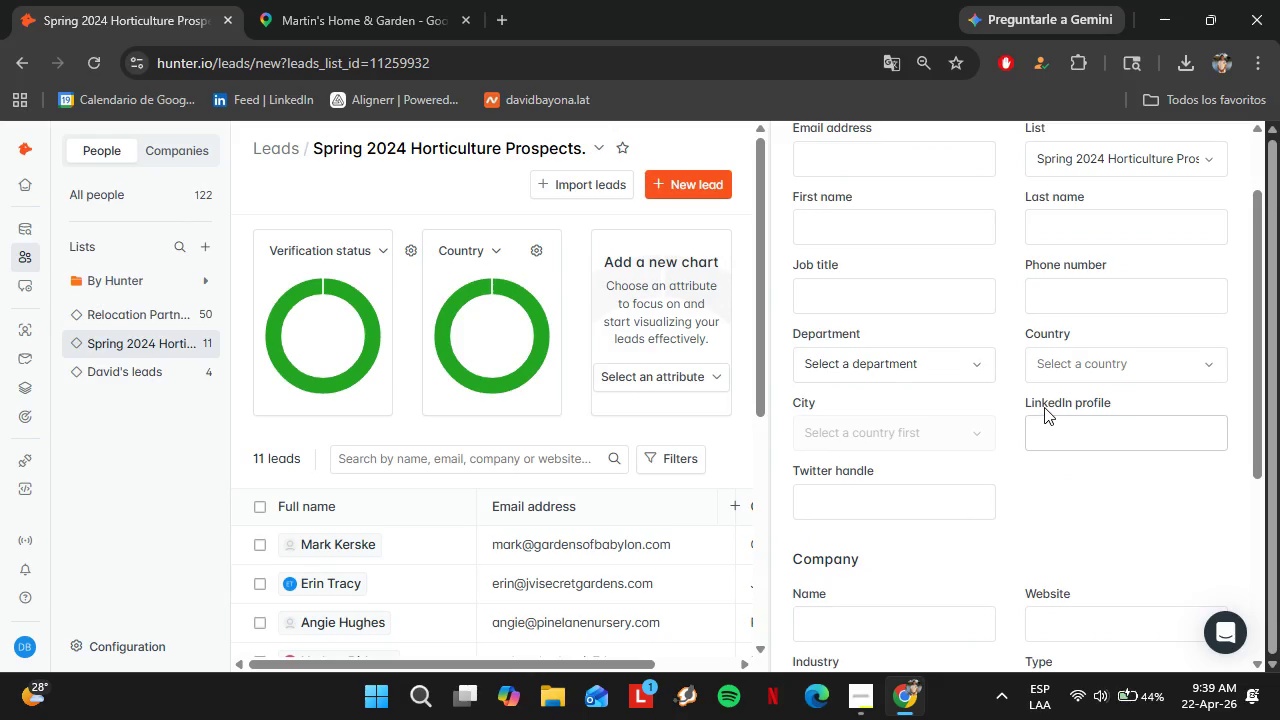 
scroll: coordinate [1043, 407], scroll_direction: up, amount: 1.0
 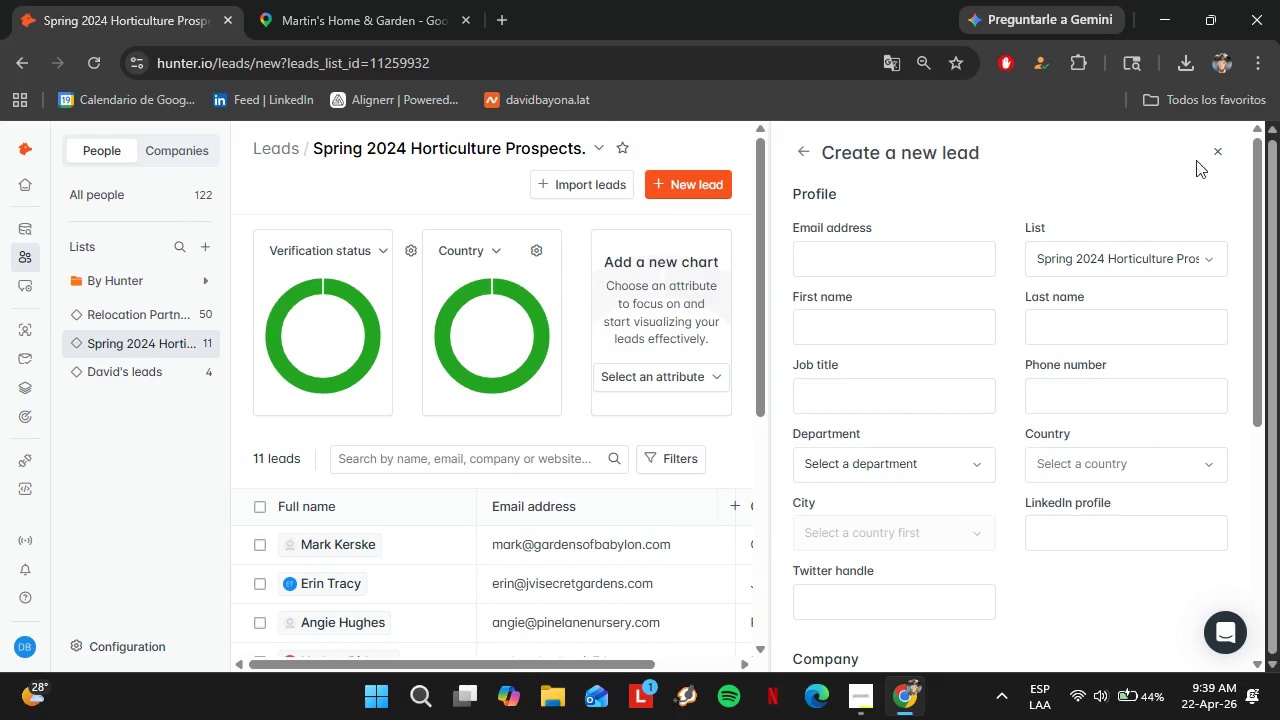 
left_click([1214, 152])
 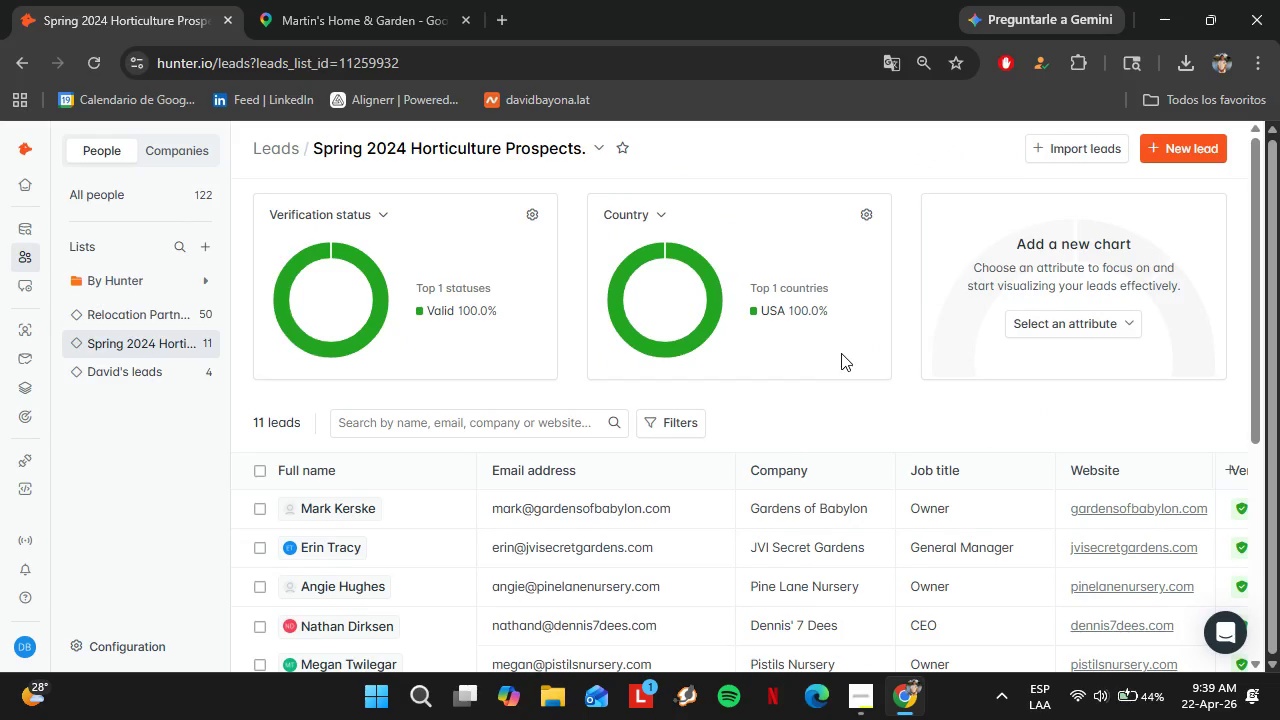 
scroll: coordinate [840, 354], scroll_direction: none, amount: 0.0
 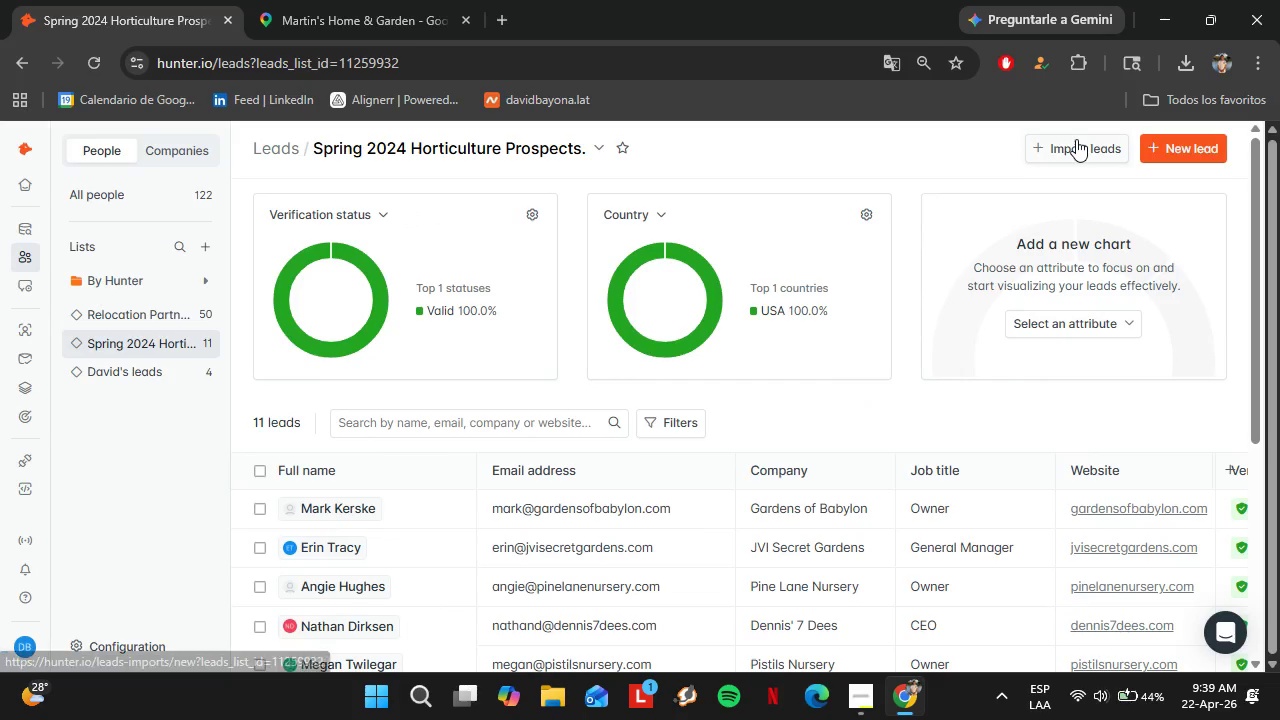 
left_click([1076, 139])
 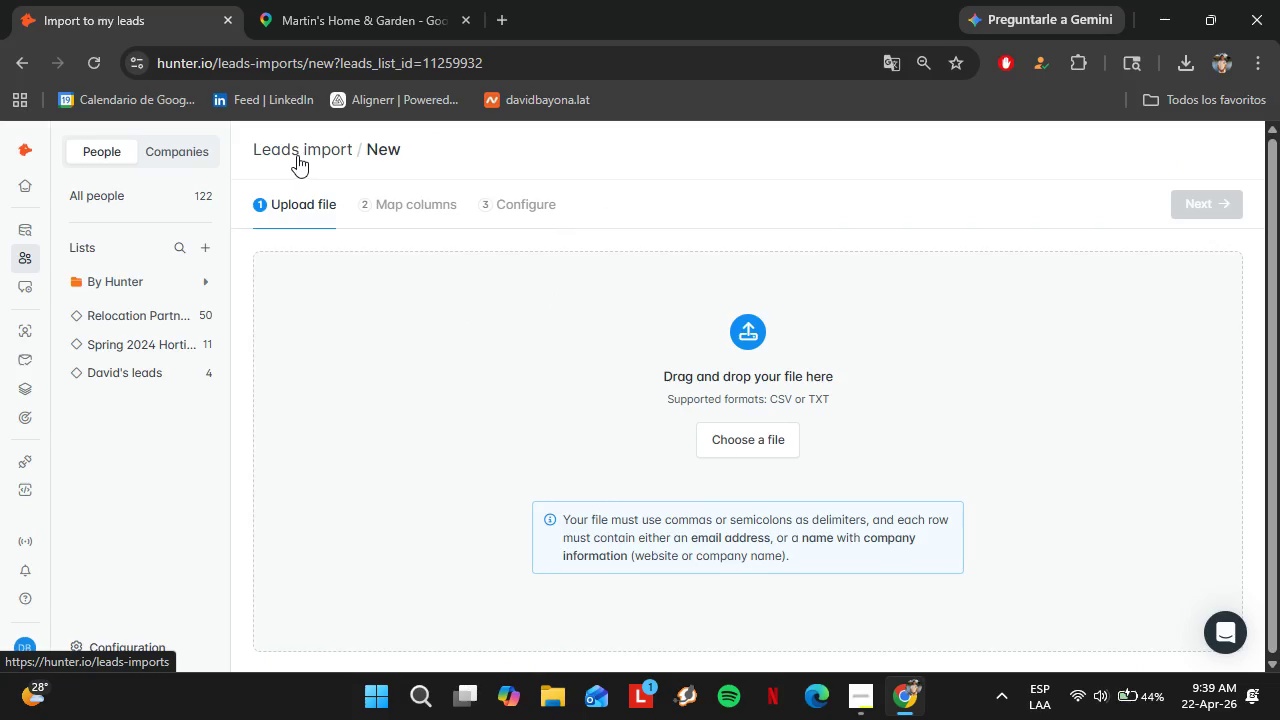 
wait(5.78)
 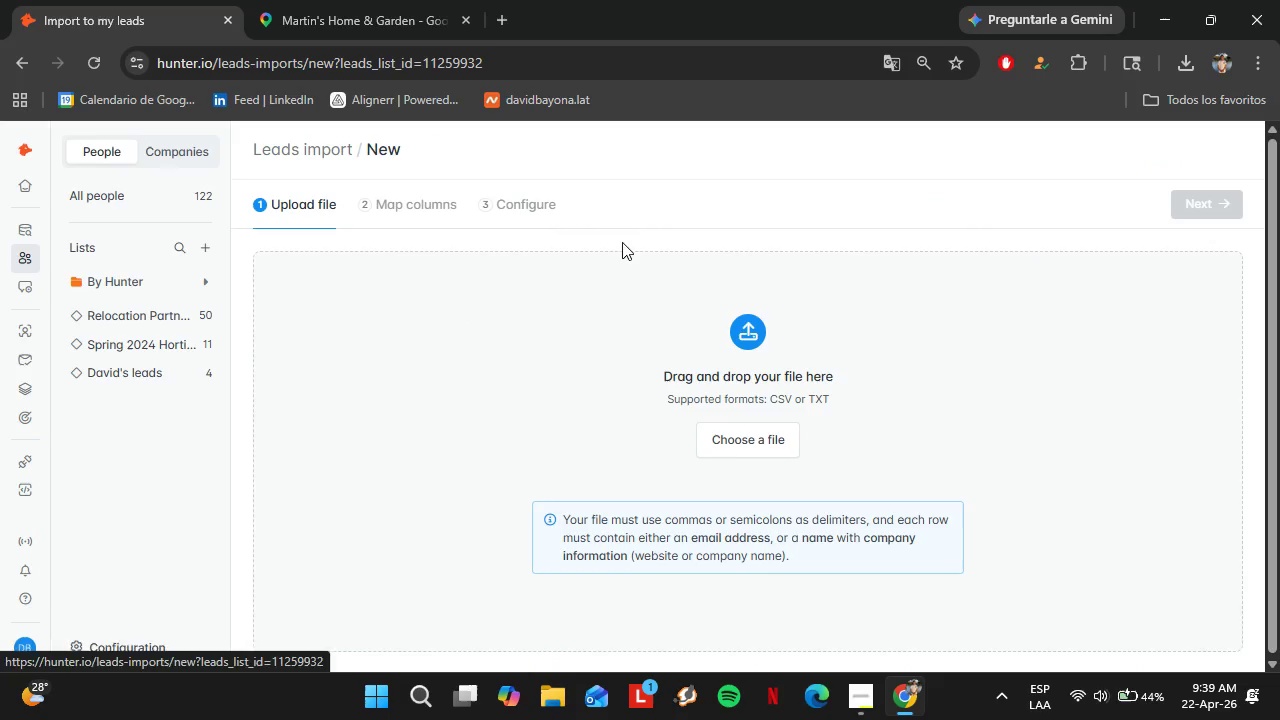 
left_click([124, 371])
 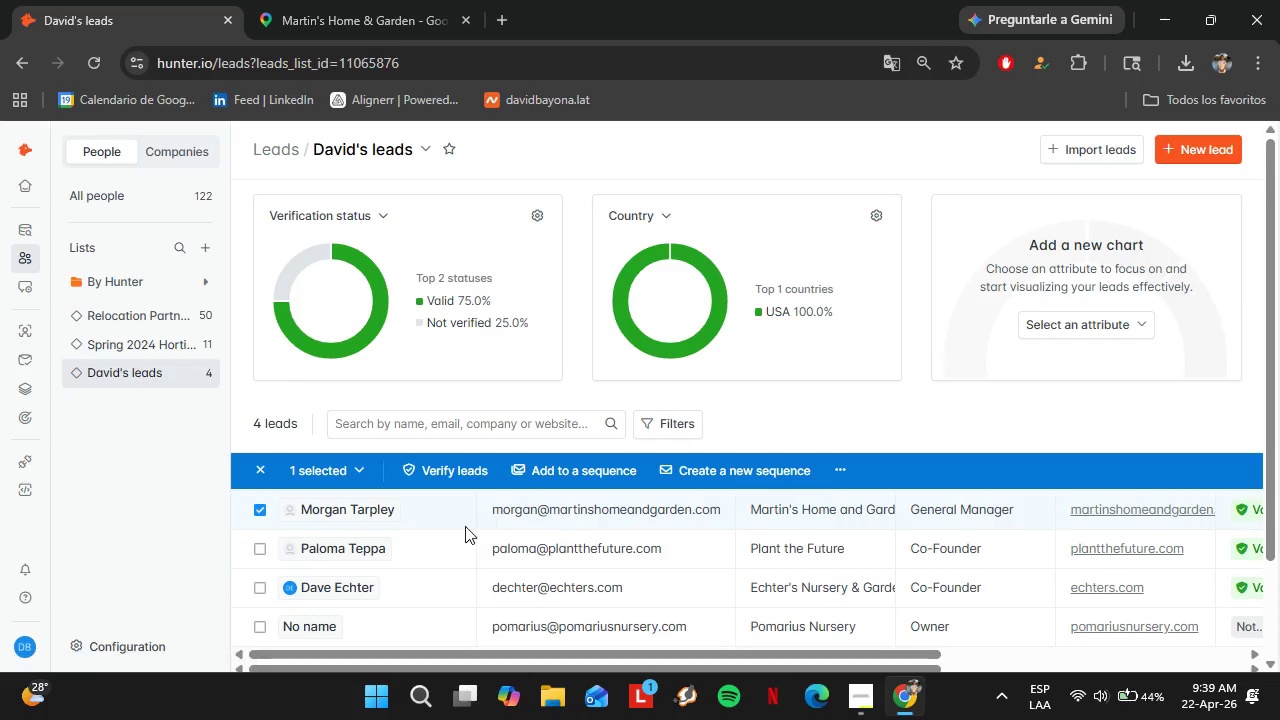 
left_click([838, 474])
 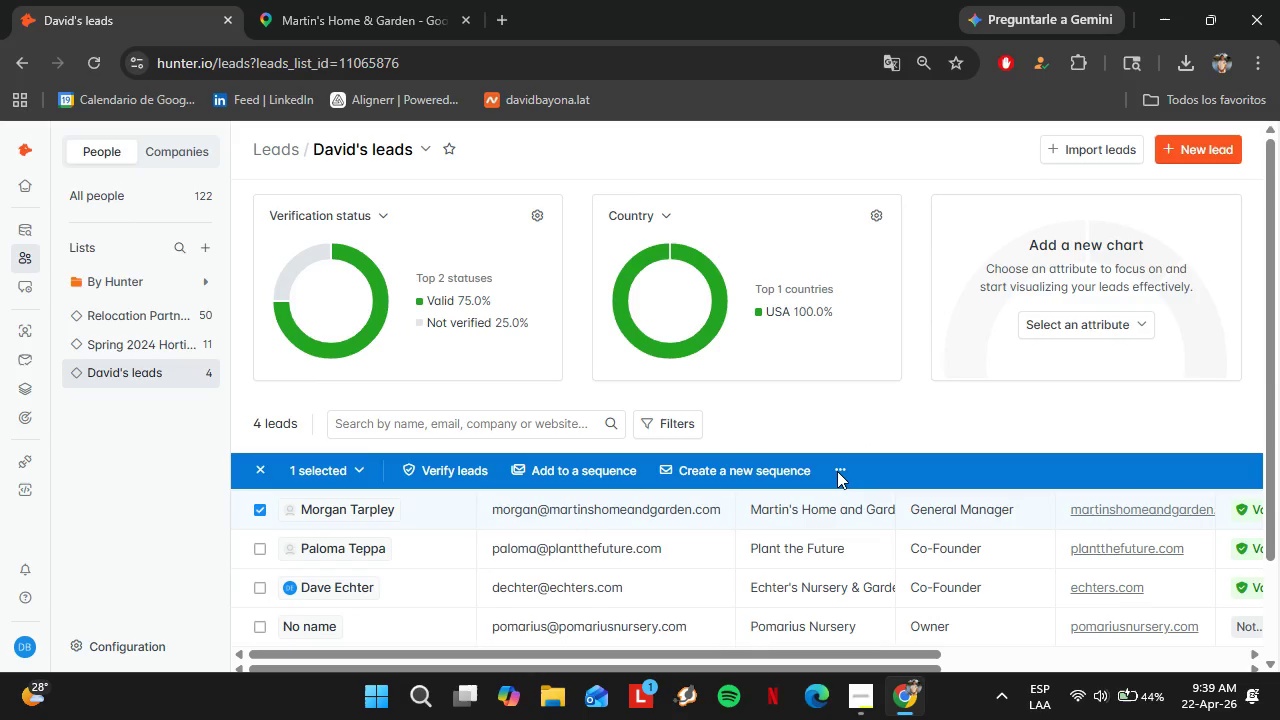 
double_click([837, 470])
 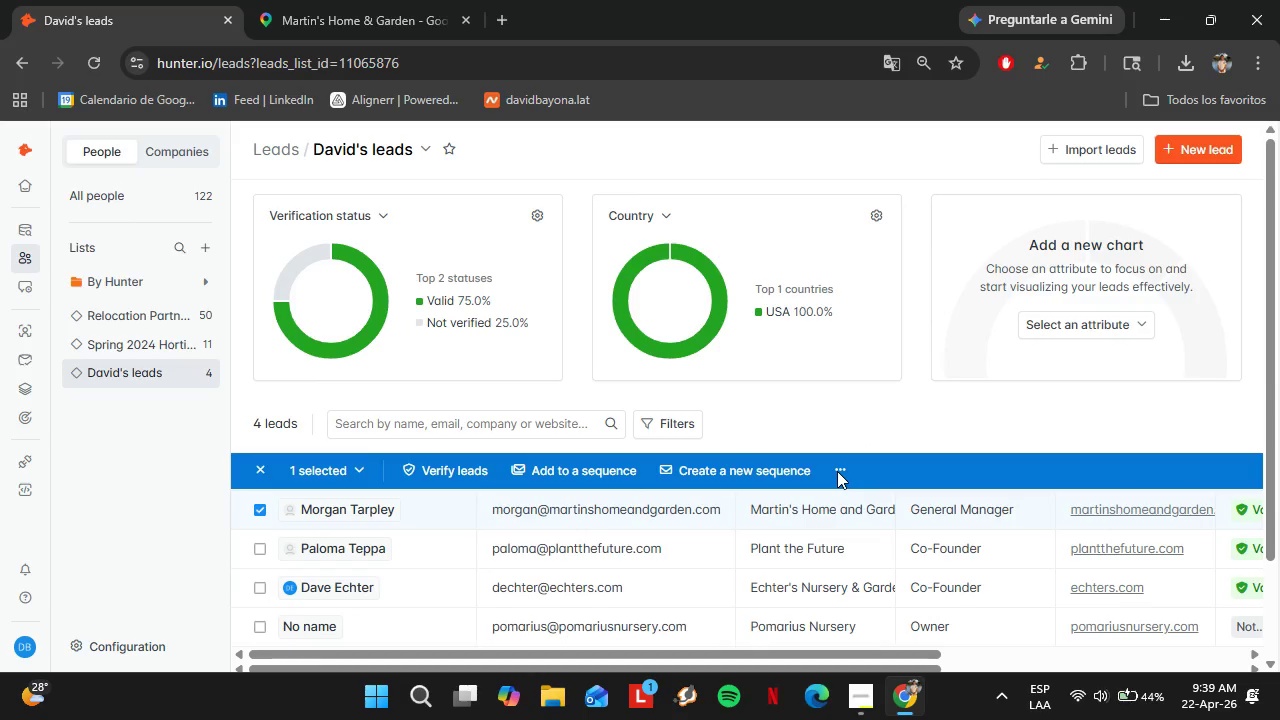 
triple_click([837, 470])
 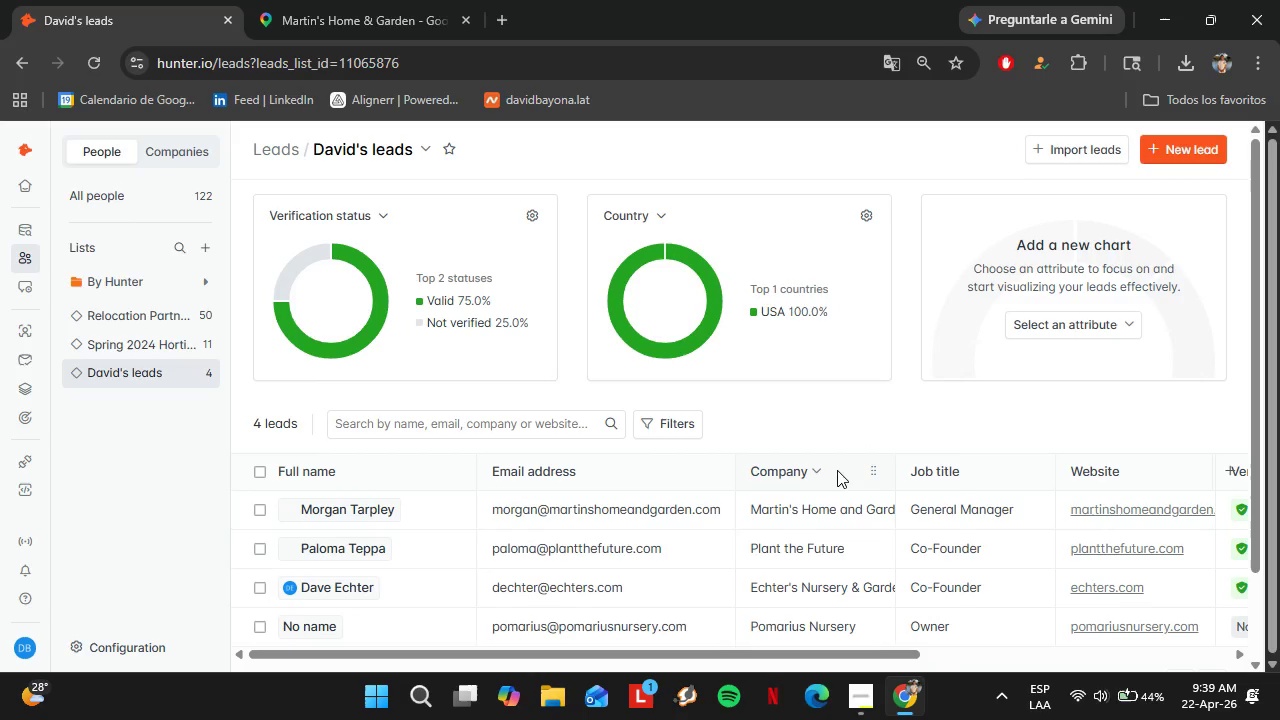 
left_click([265, 509])
 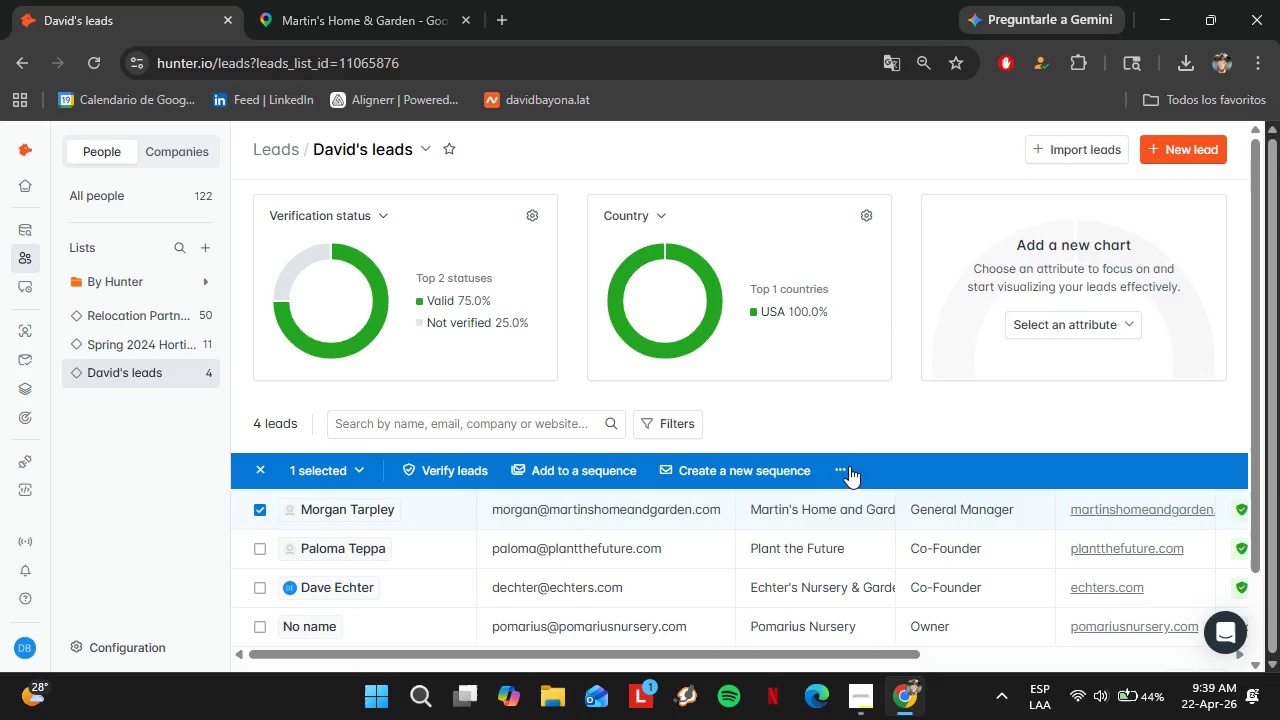 
left_click([837, 468])
 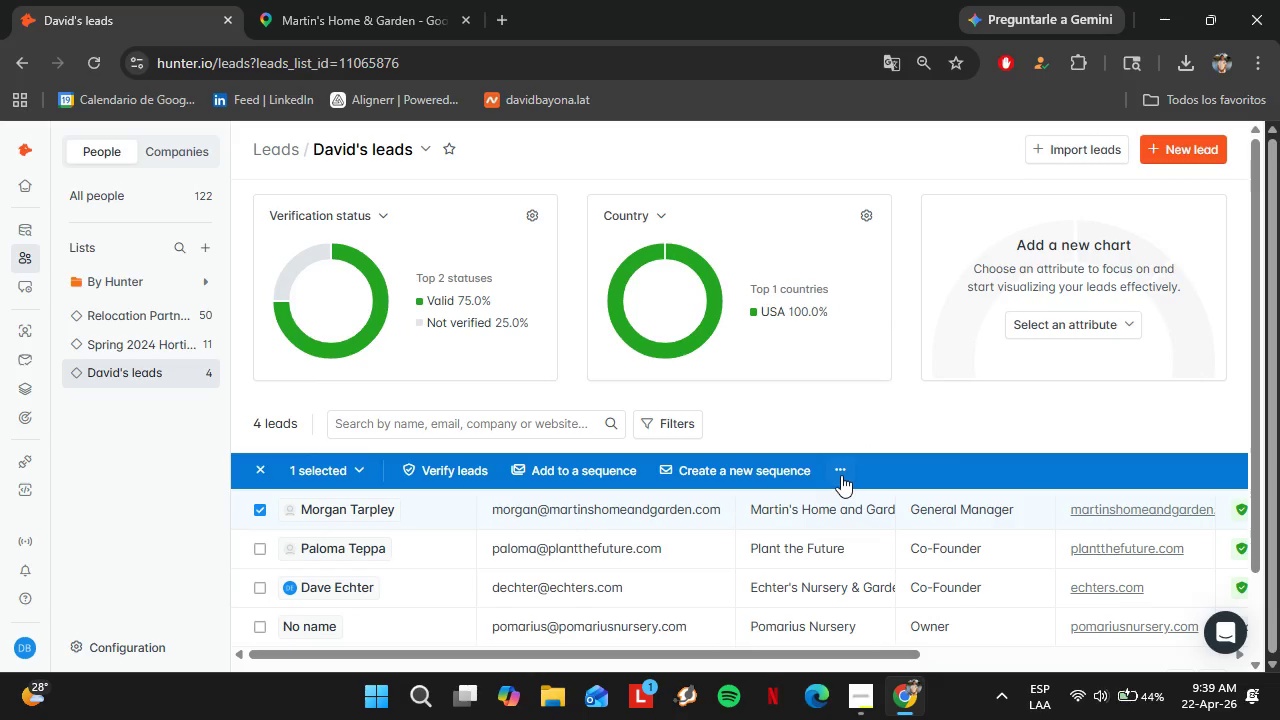 
double_click([841, 474])
 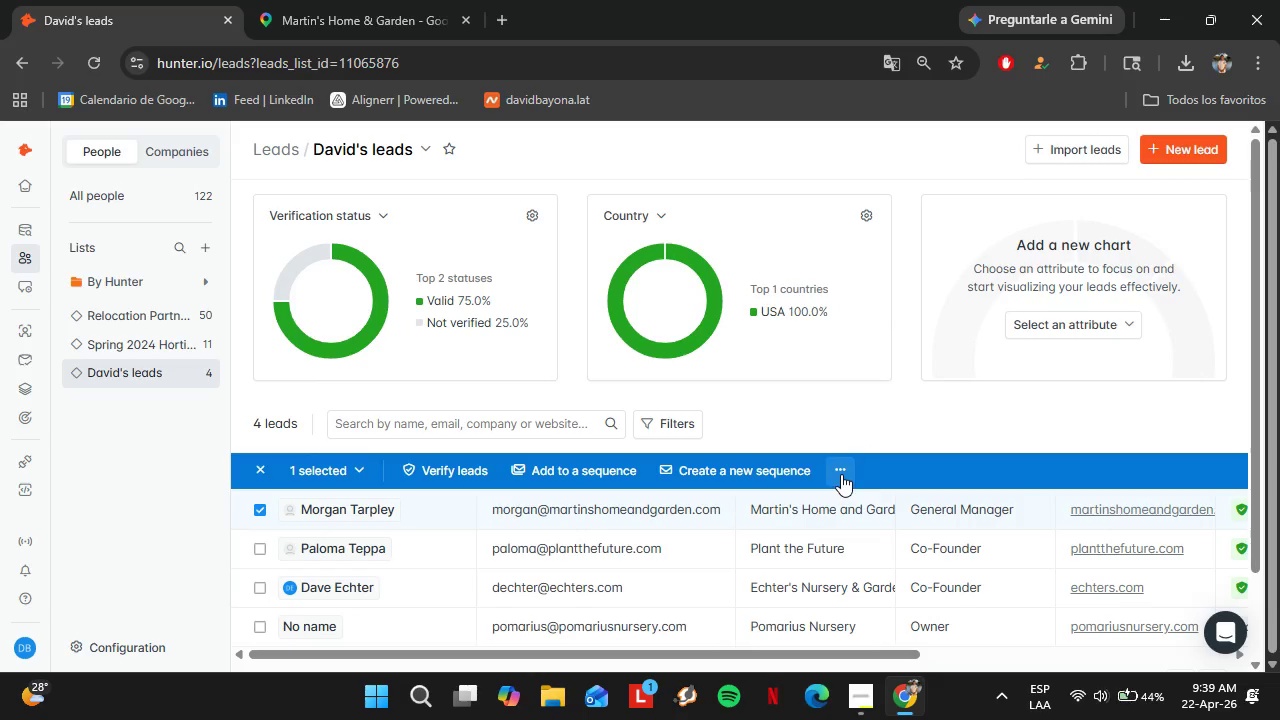 
triple_click([841, 474])
 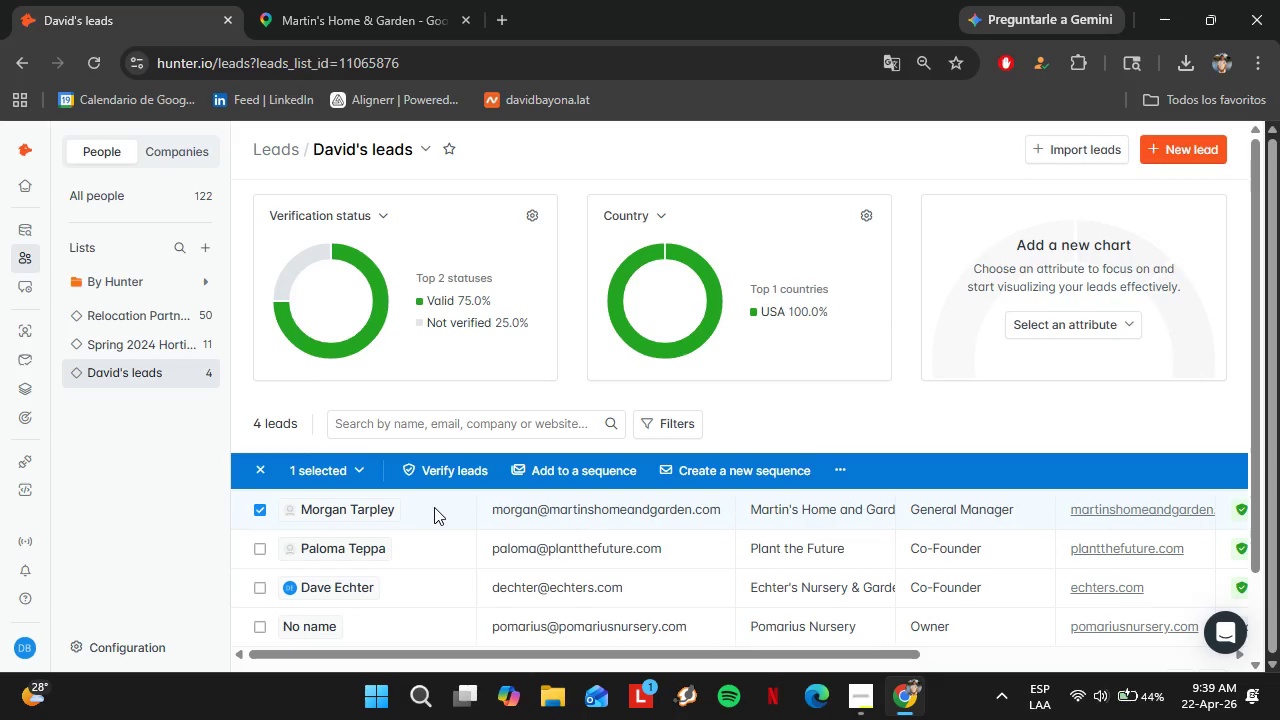 
left_click([426, 506])
 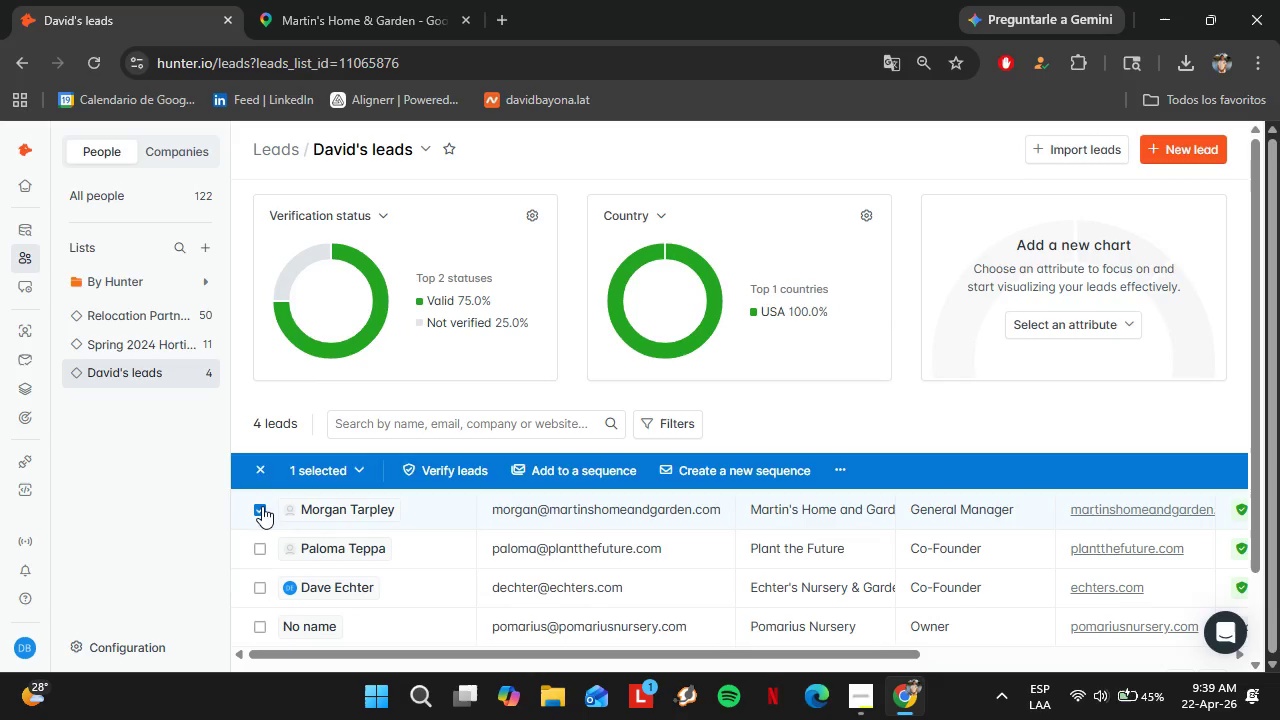 
left_click([262, 506])
 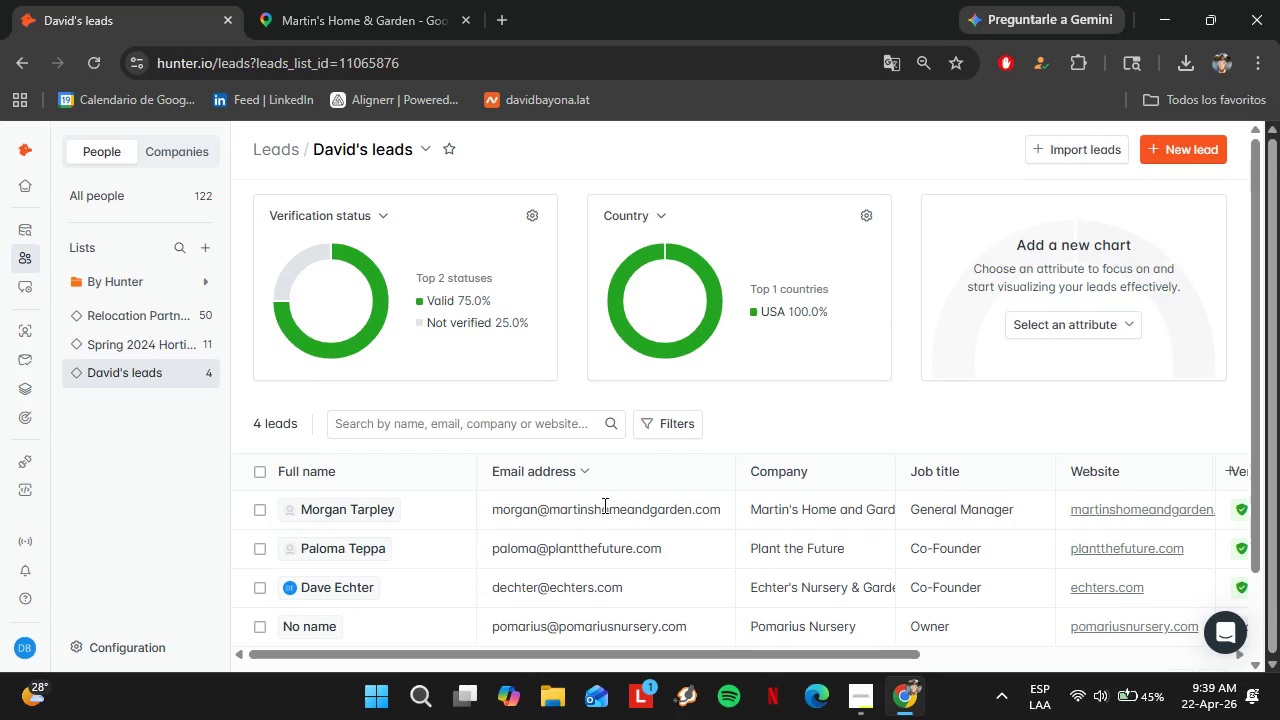 
double_click([603, 505])
 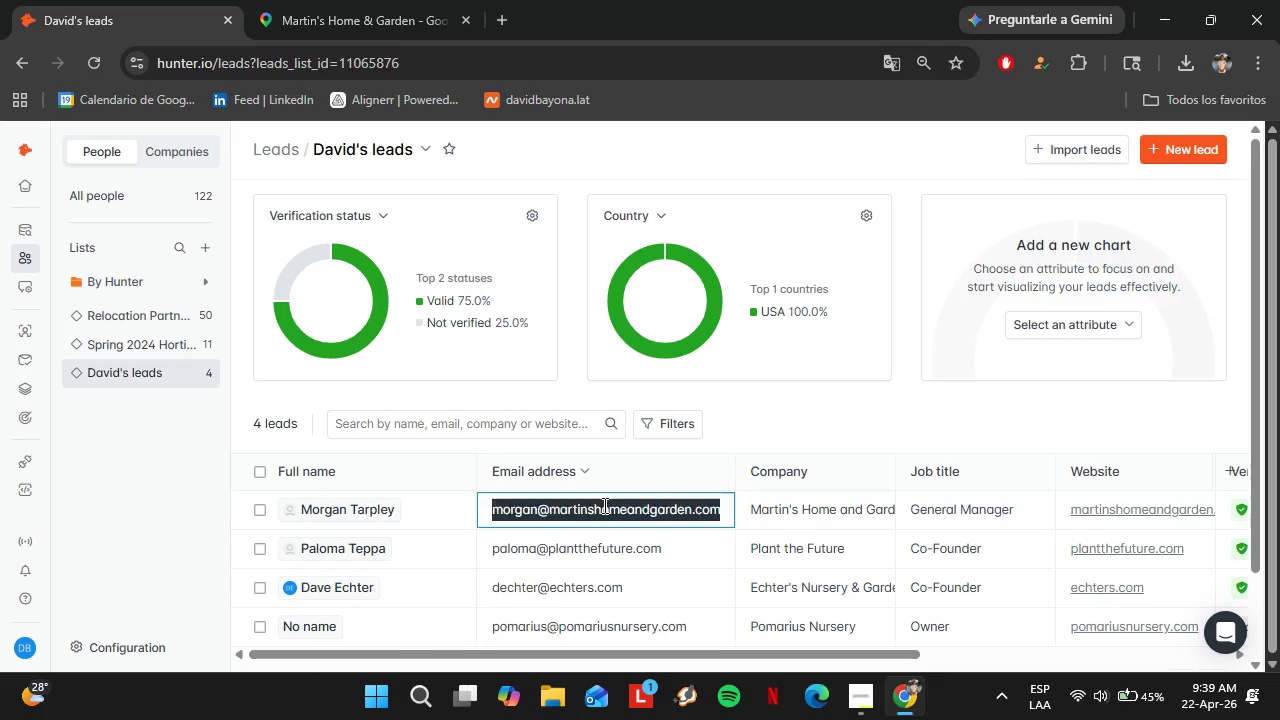 
triple_click([603, 505])
 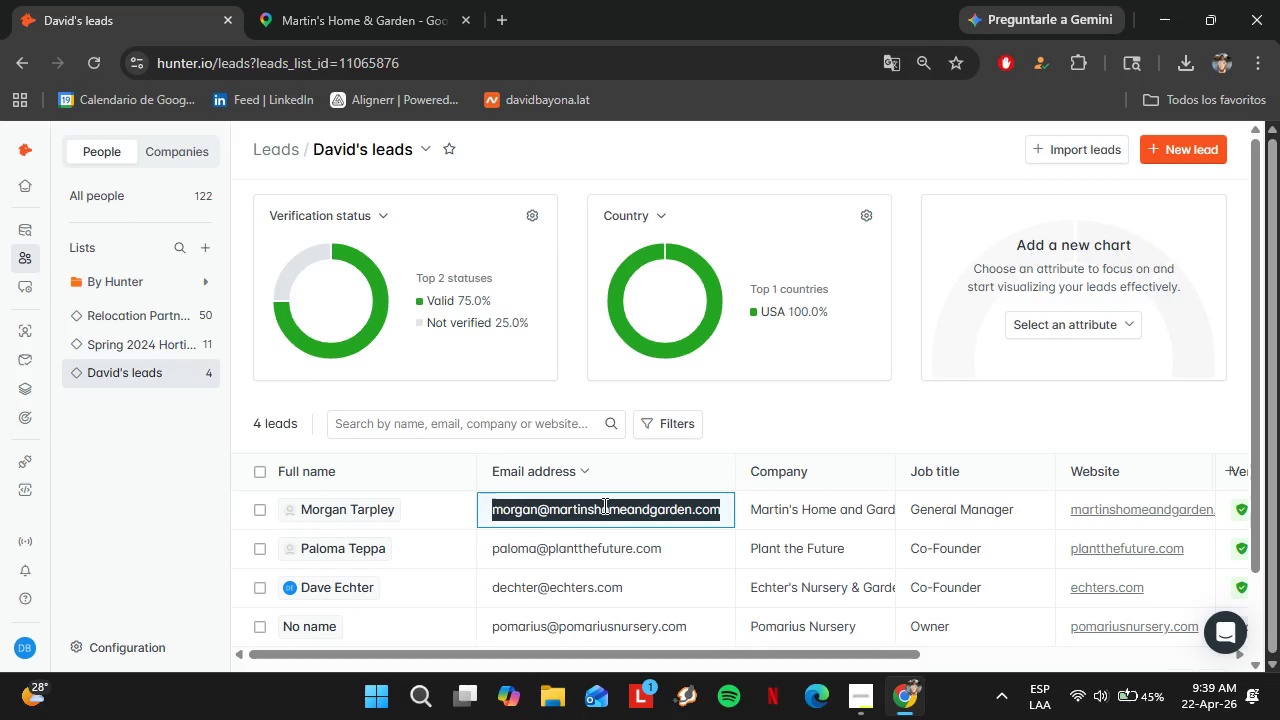 
key(Control+C)
 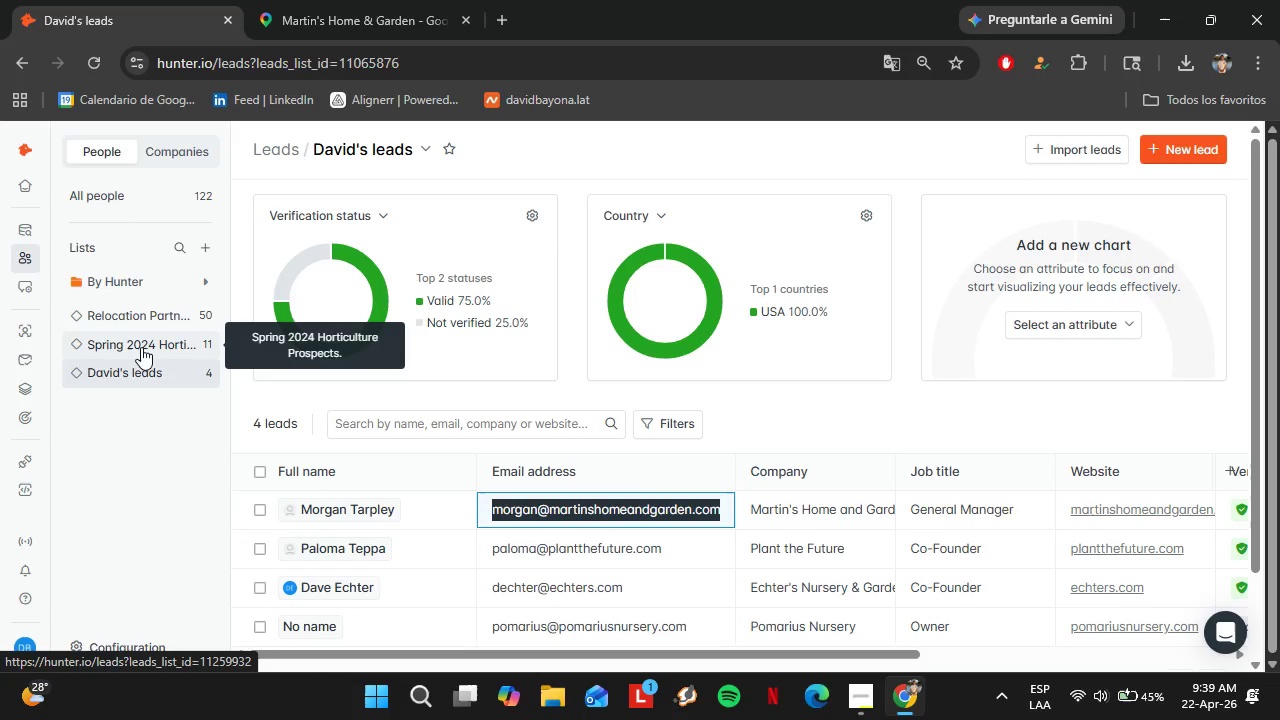 
left_click([141, 347])
 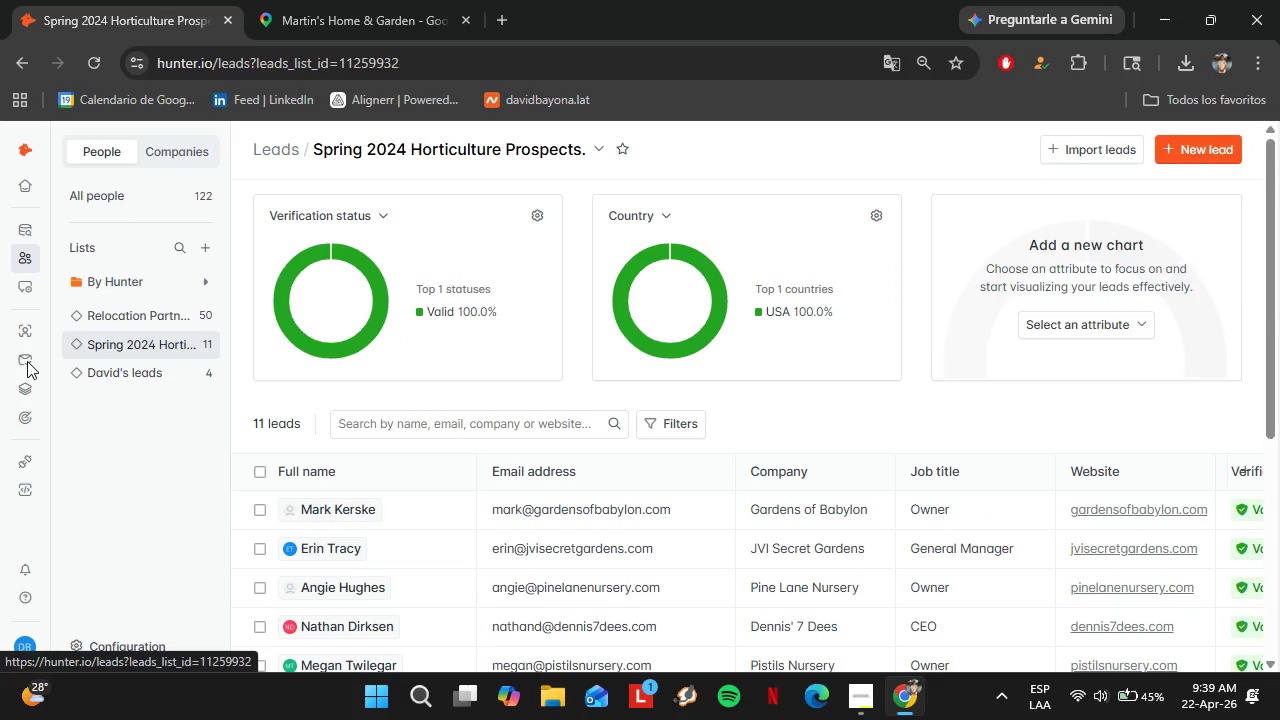 
left_click([23, 354])
 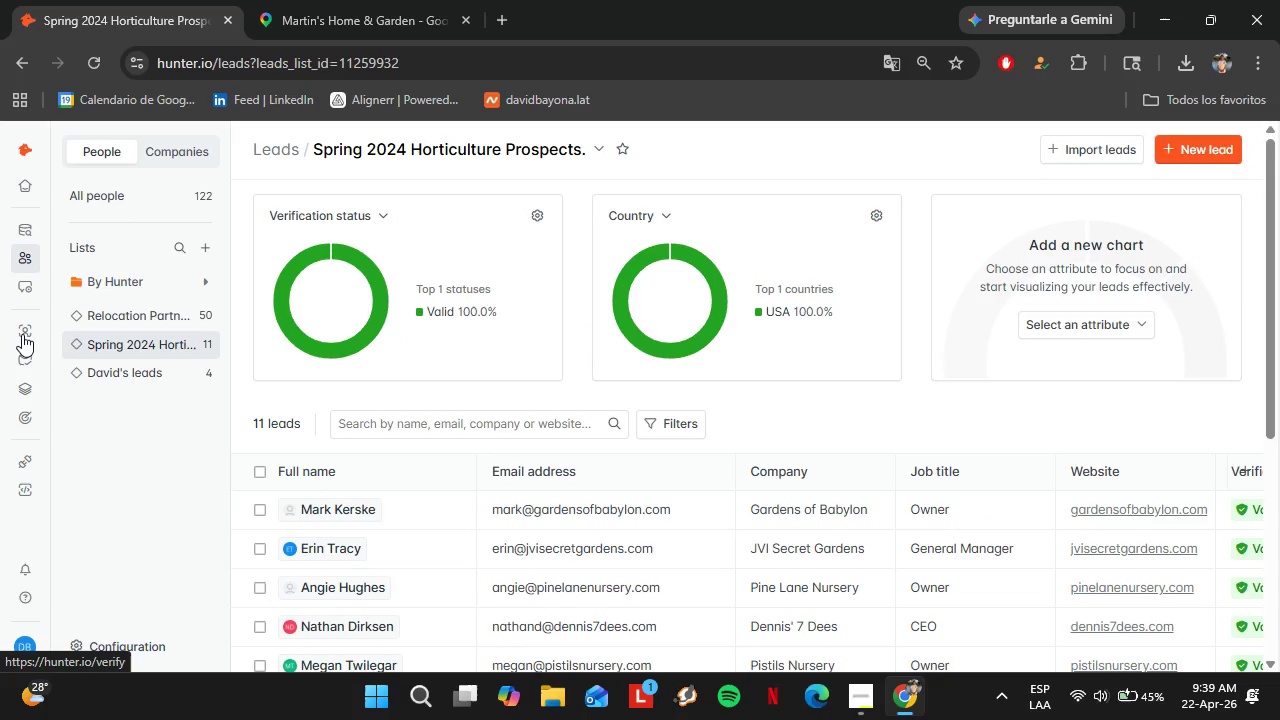 
left_click([22, 333])
 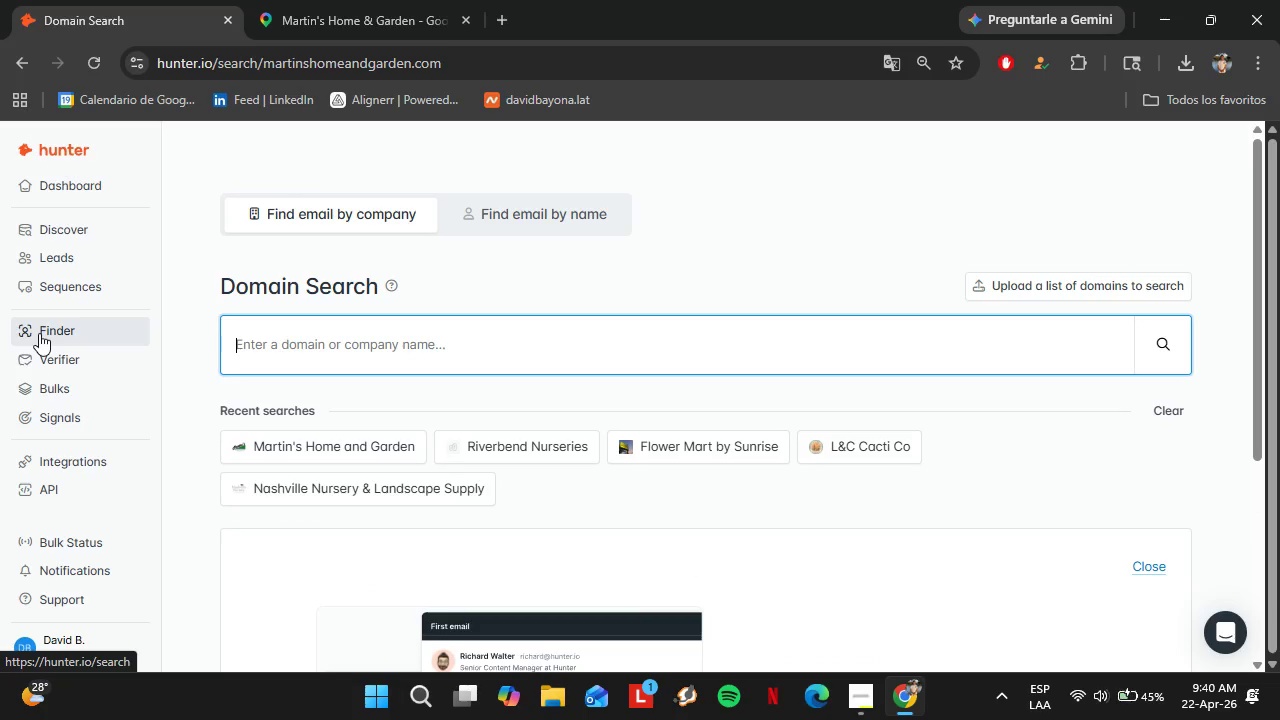 
wait(14.48)
 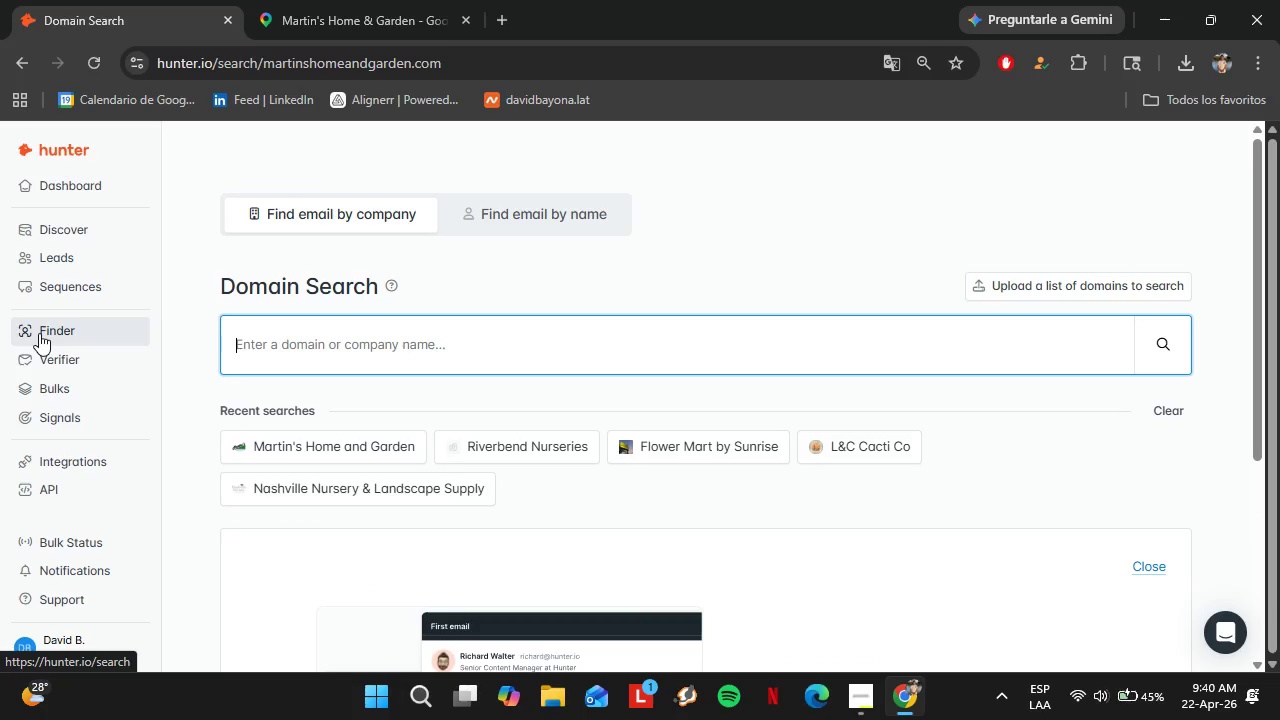 
left_click([81, 356])
 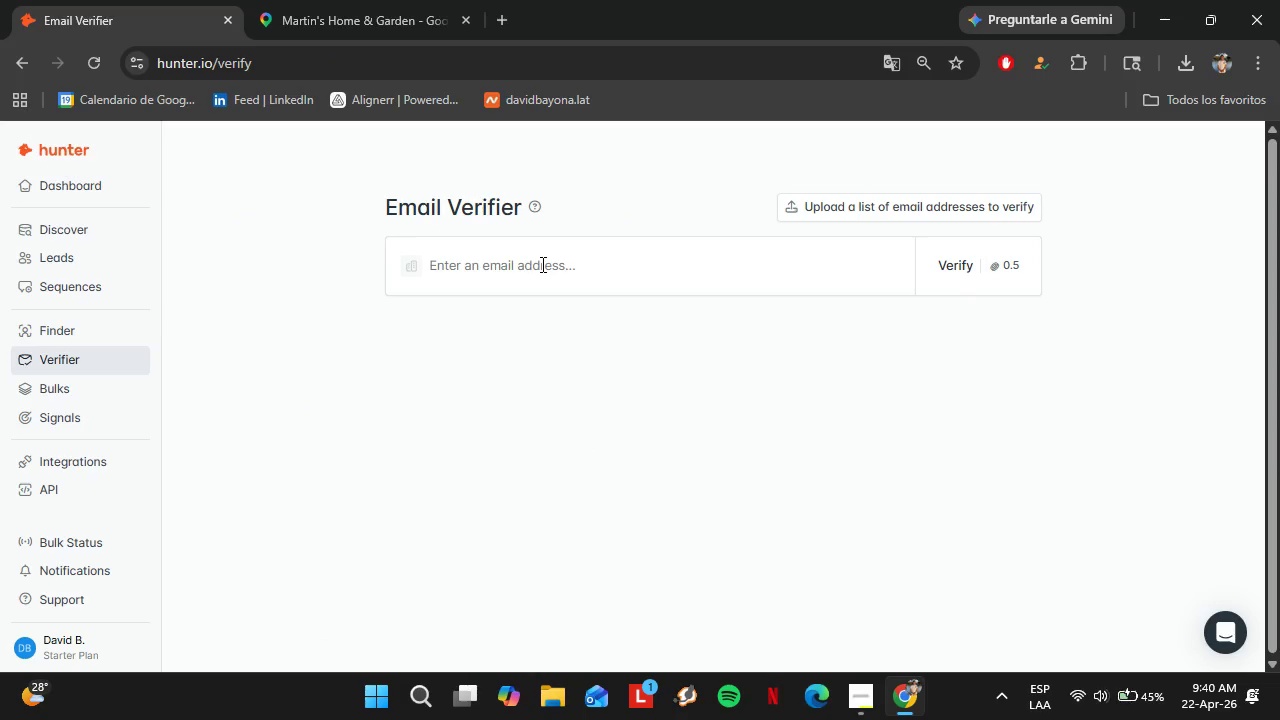 
wait(7.78)
 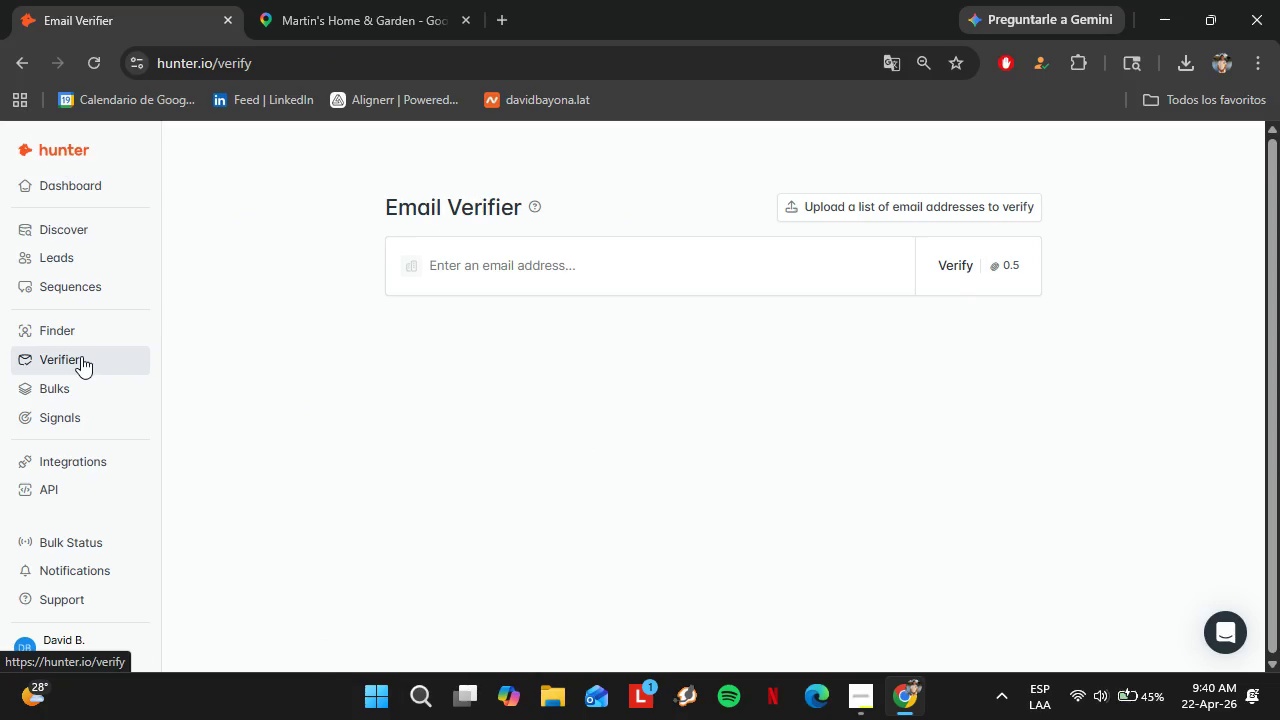 
left_click([541, 264])
 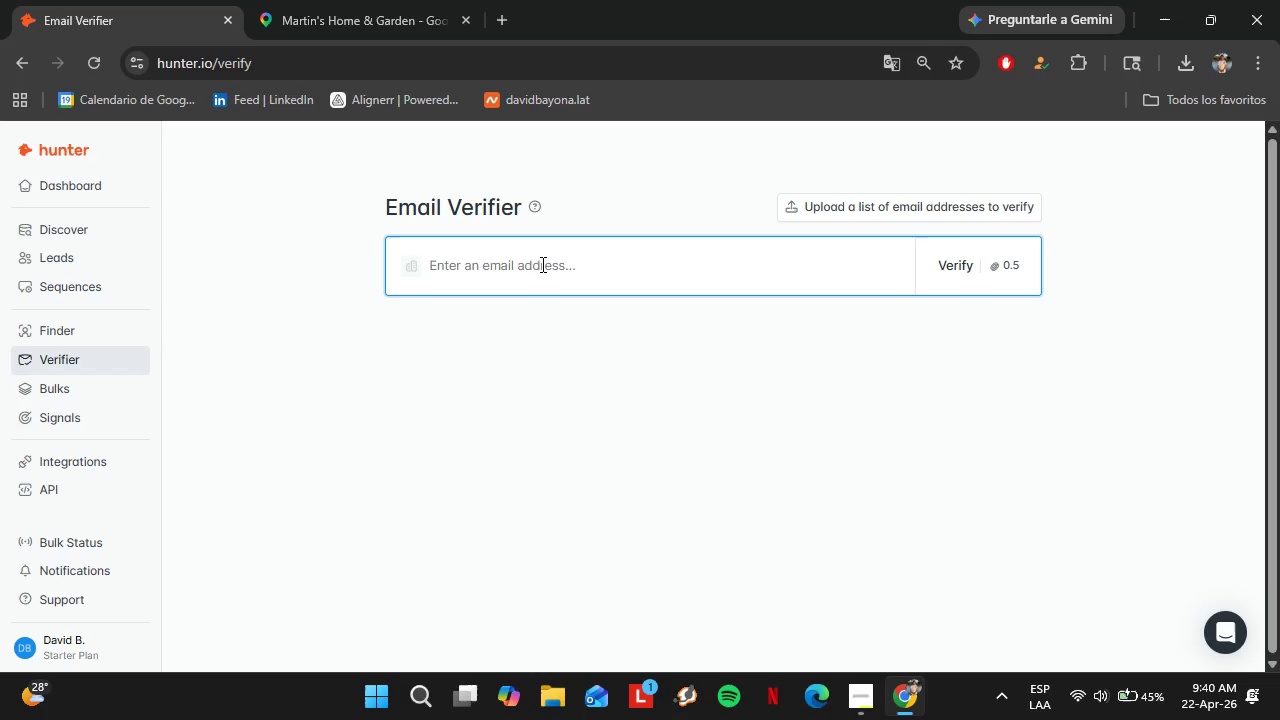 
key(Control+V)
 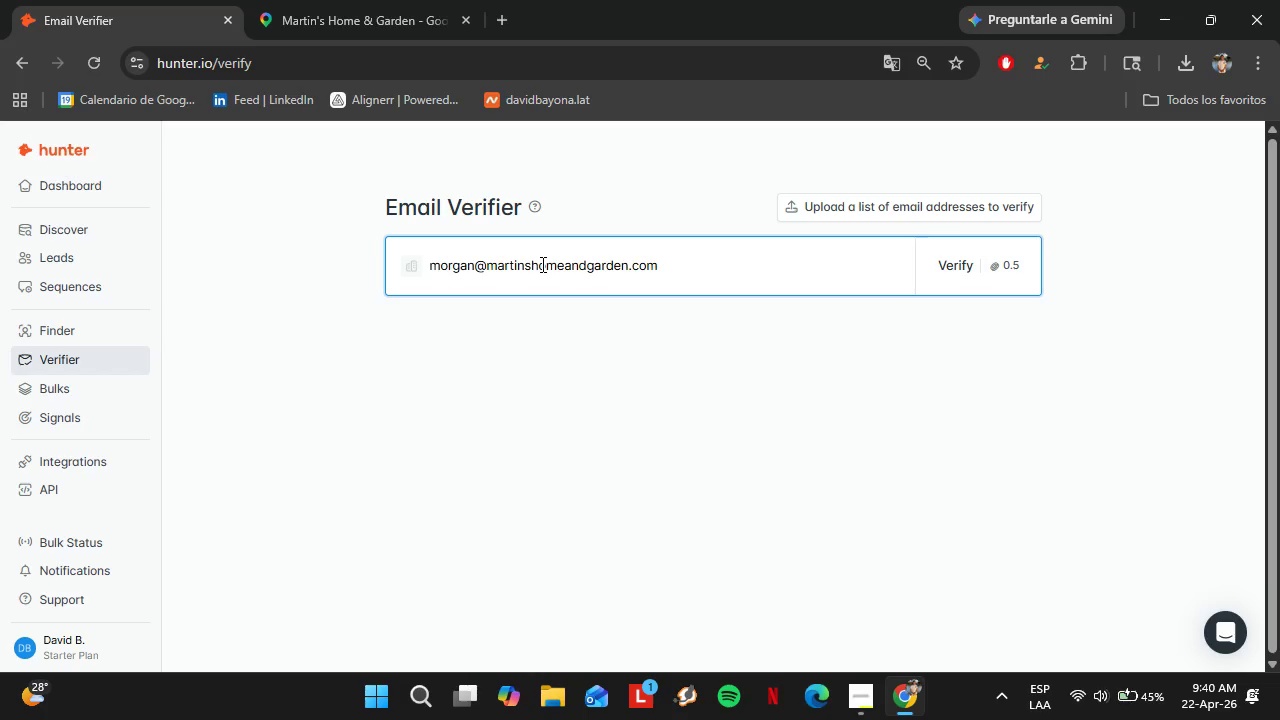 
key(Enter)
 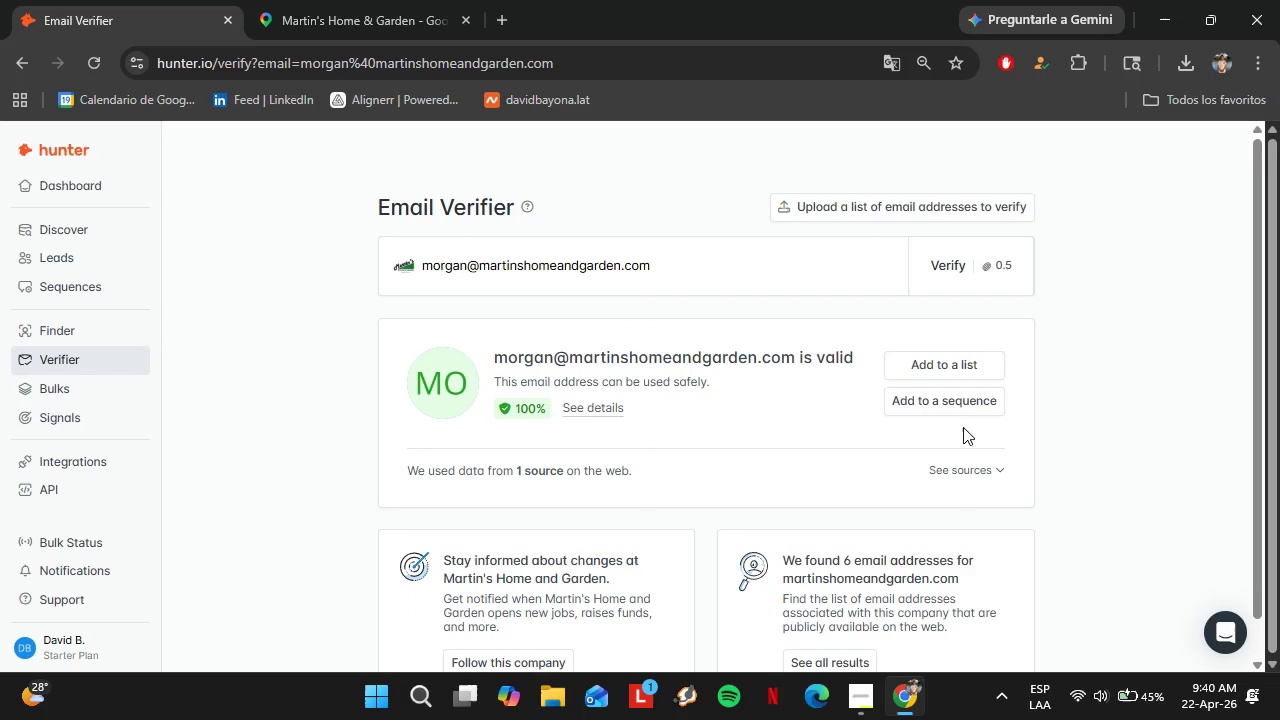 
left_click([961, 357])
 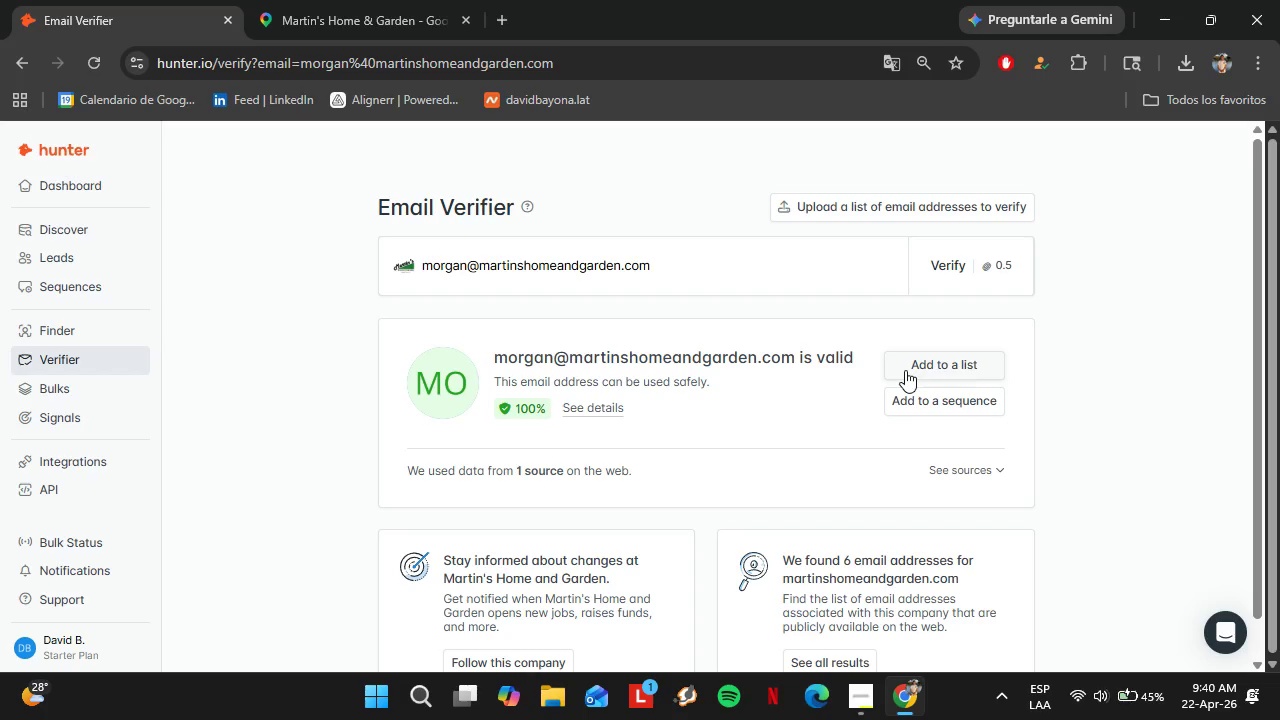 
wait(19.44)
 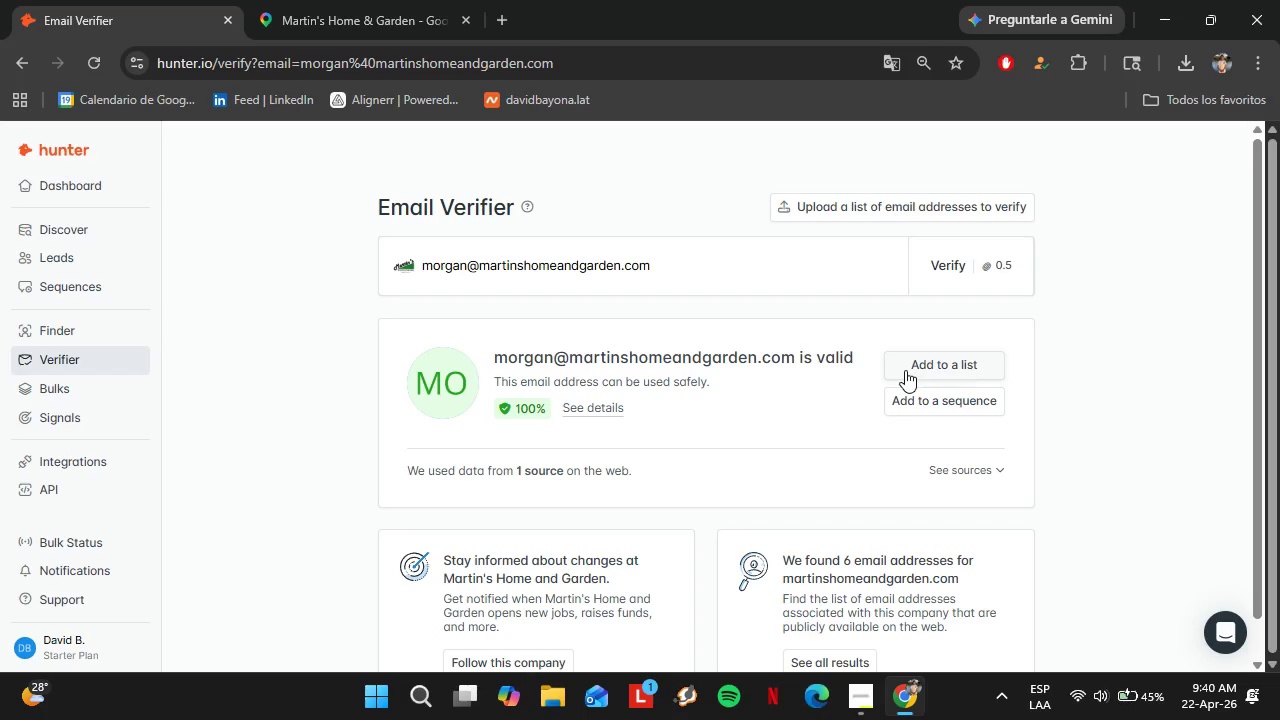 
left_click([983, 469])
 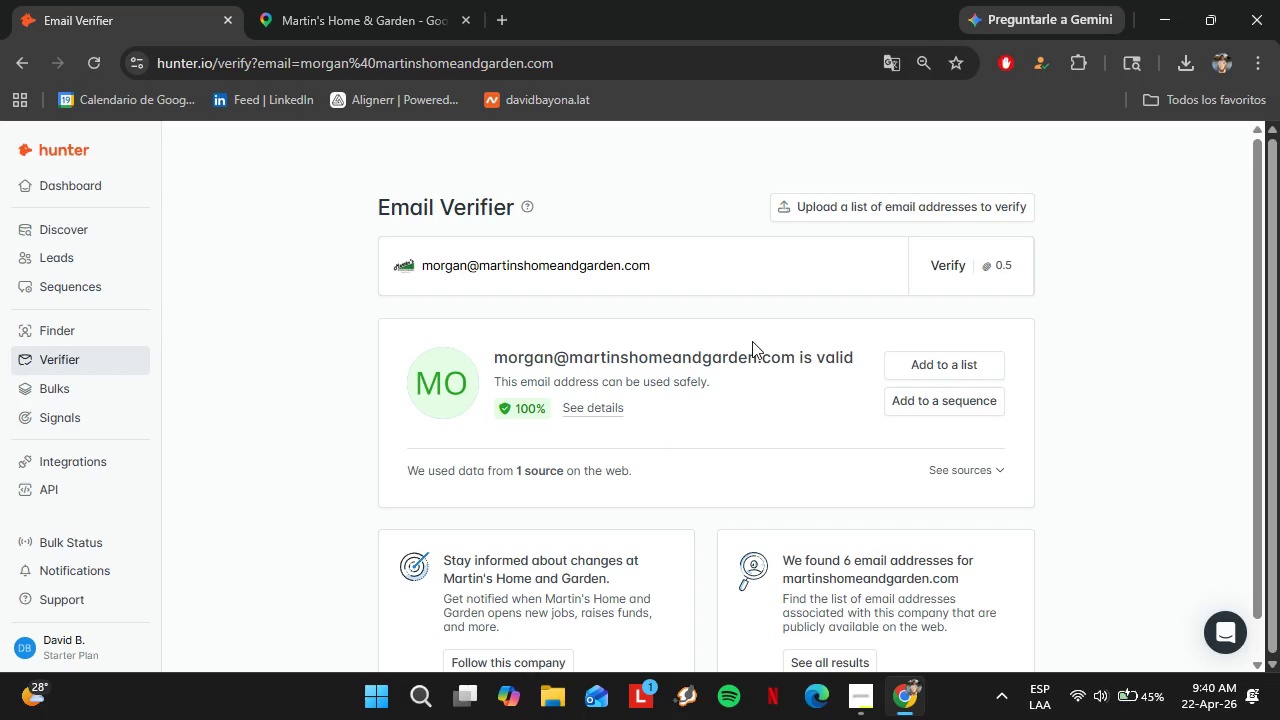 
wait(9.77)
 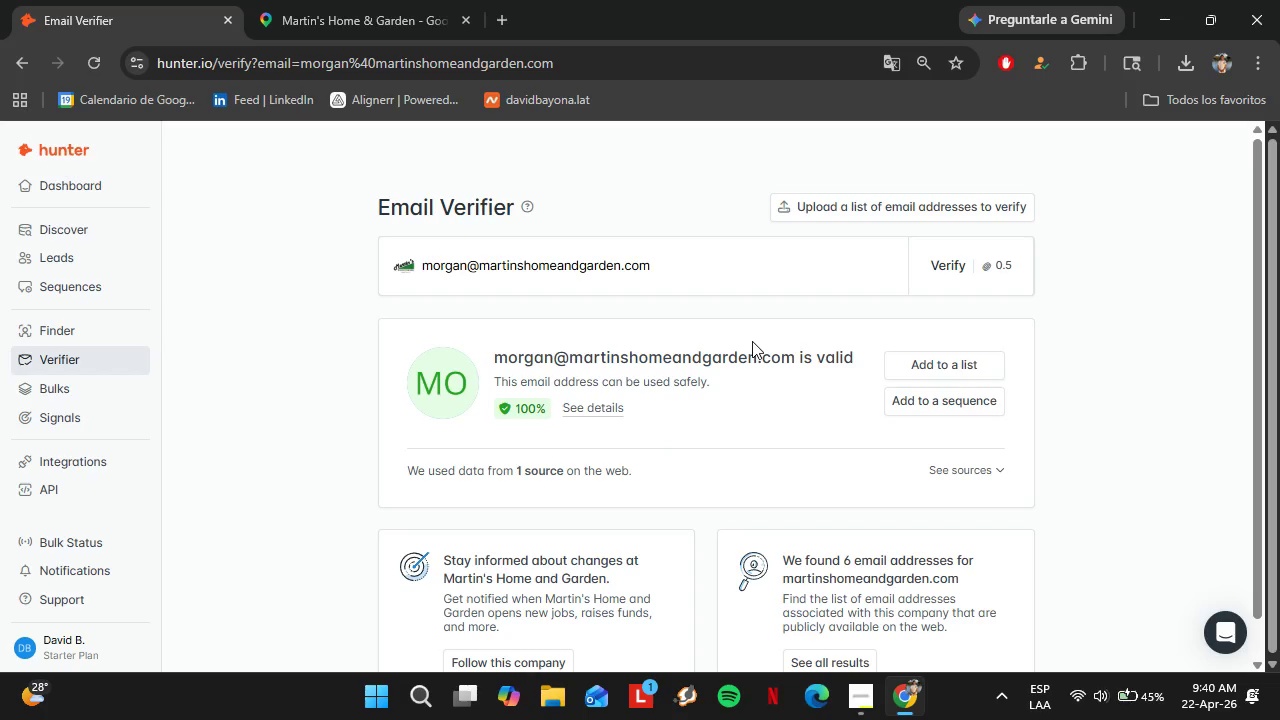 
left_click([974, 360])
 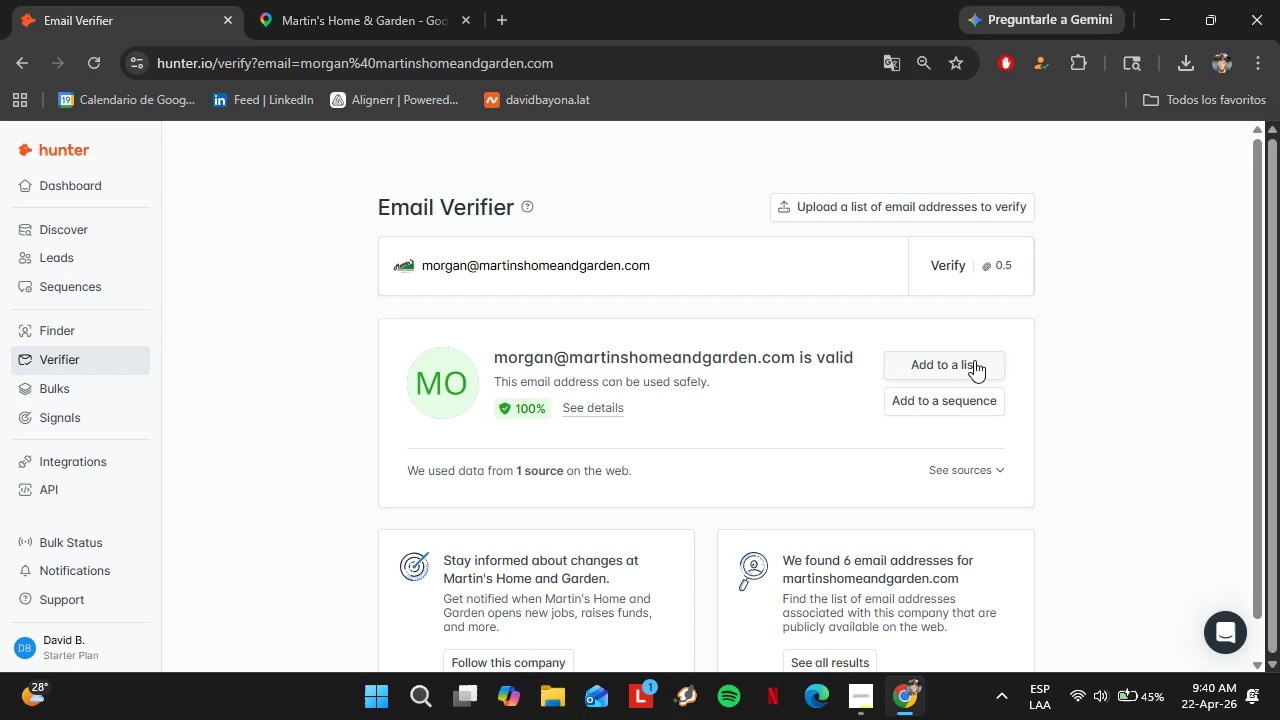 
wait(9.33)
 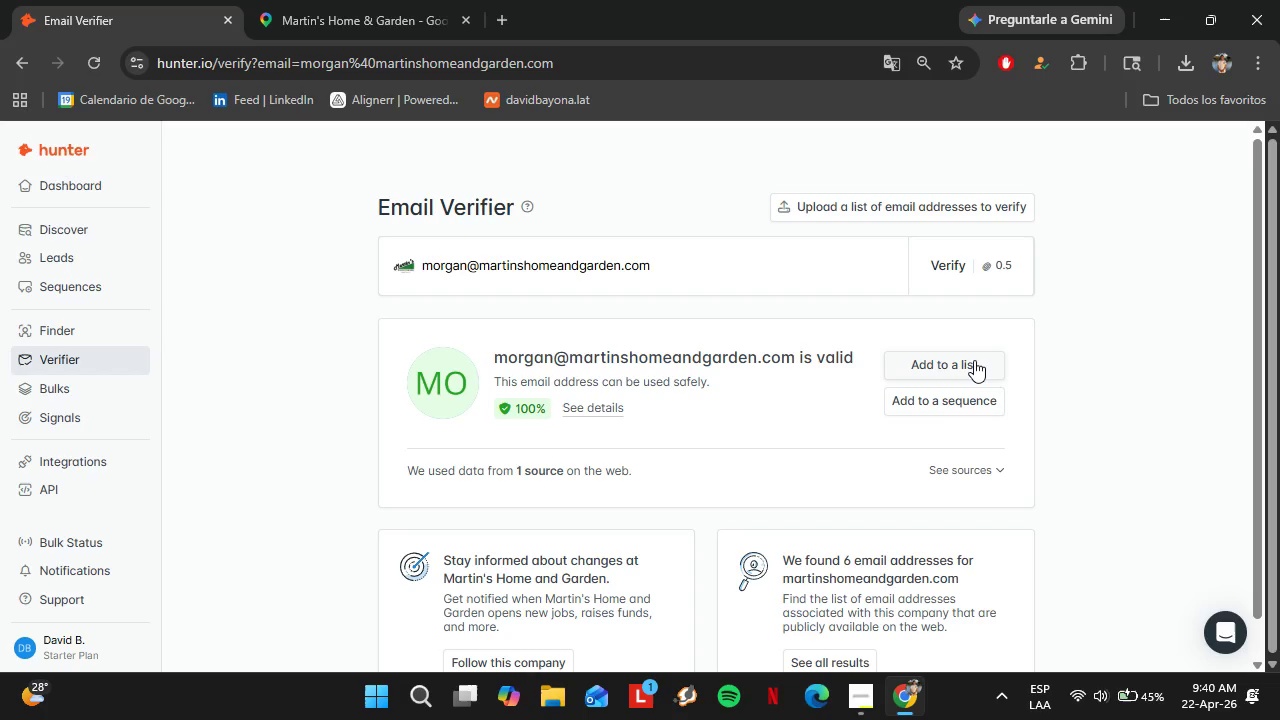 
double_click([976, 358])
 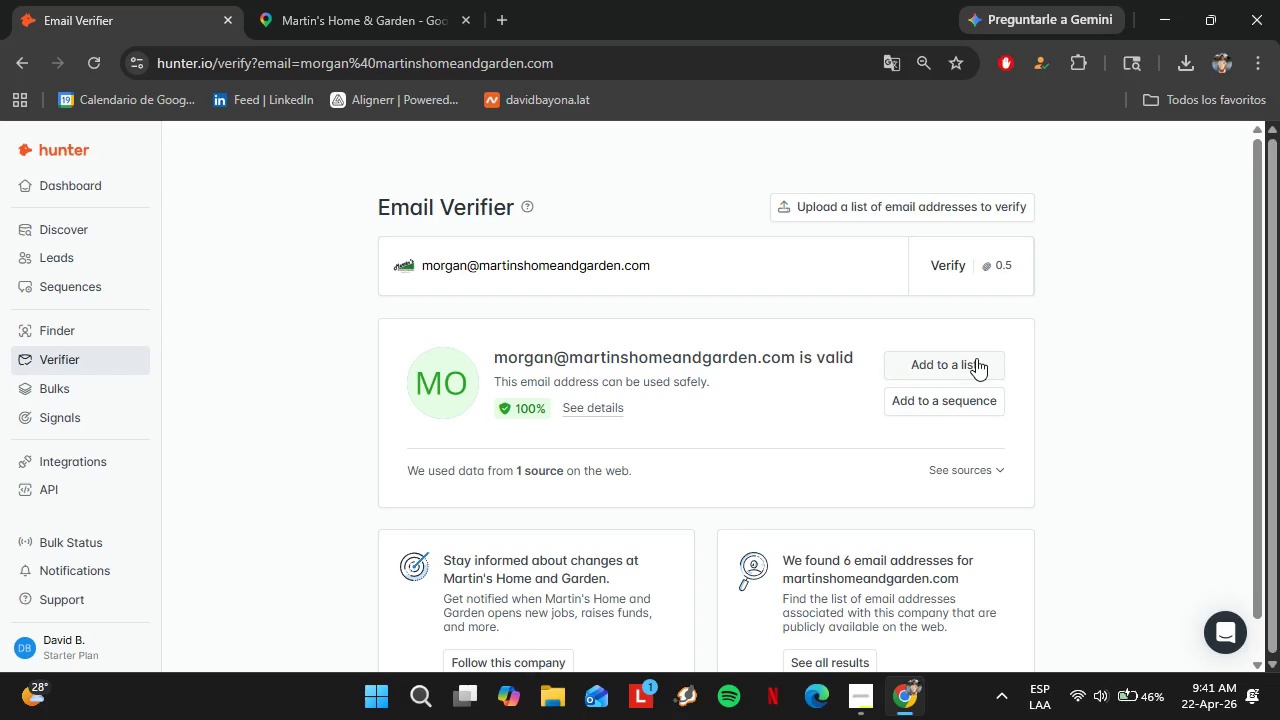 
triple_click([976, 358])
 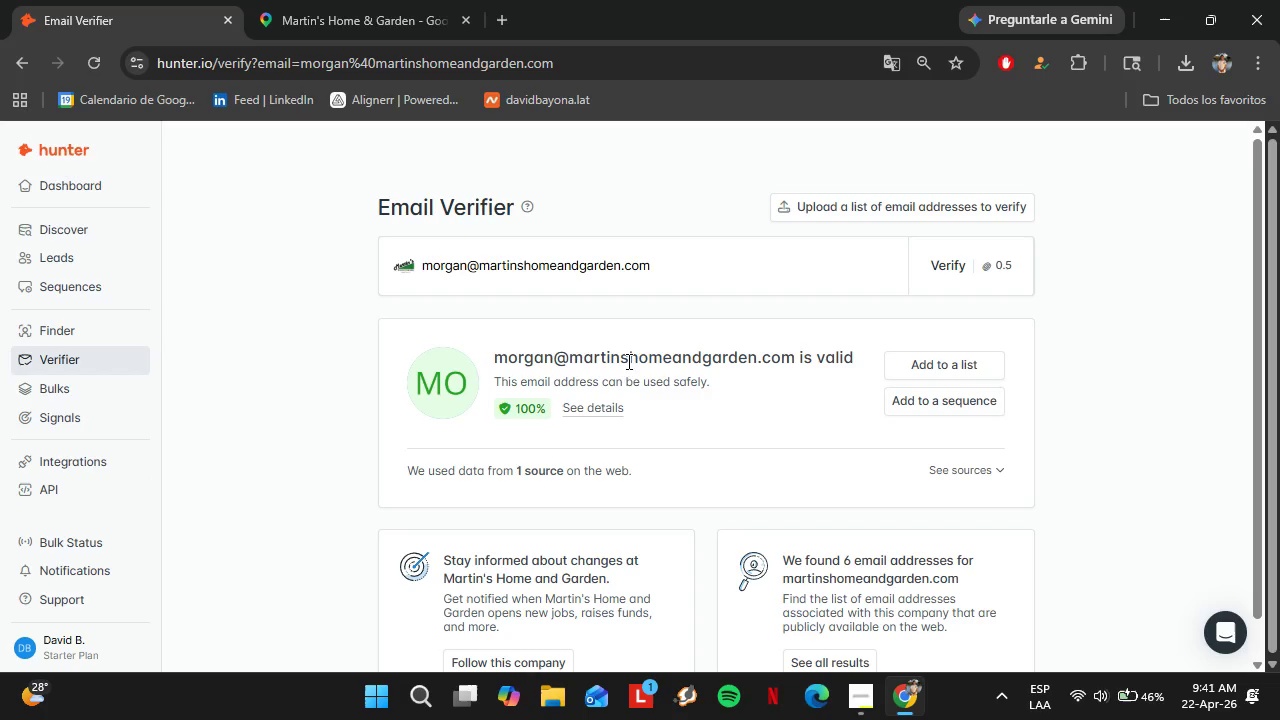 
double_click([625, 358])
 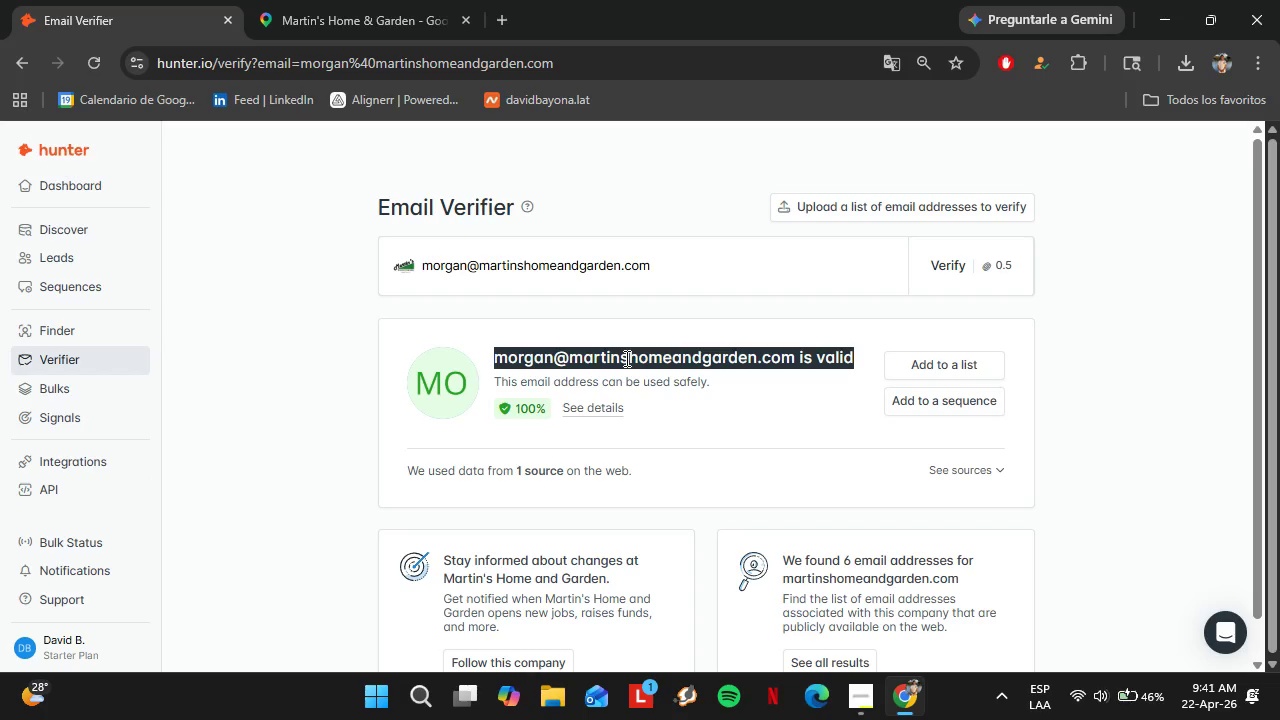 
triple_click([625, 358])
 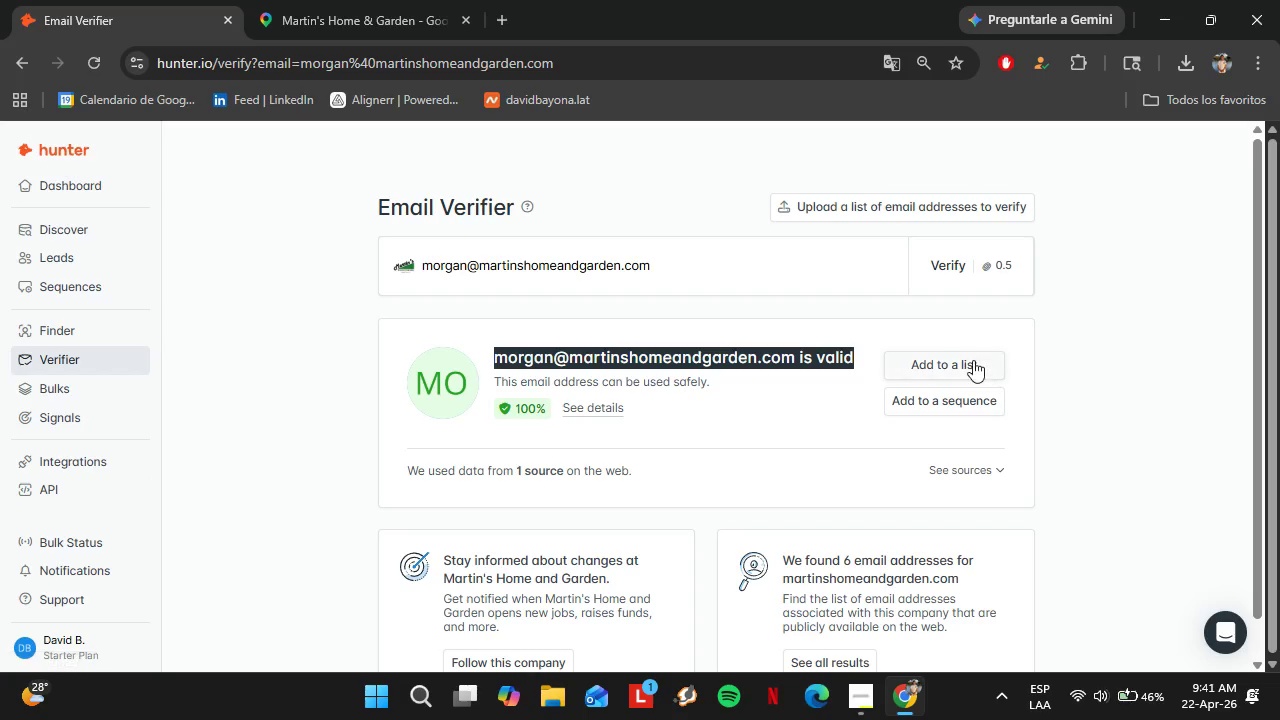 
double_click([973, 360])
 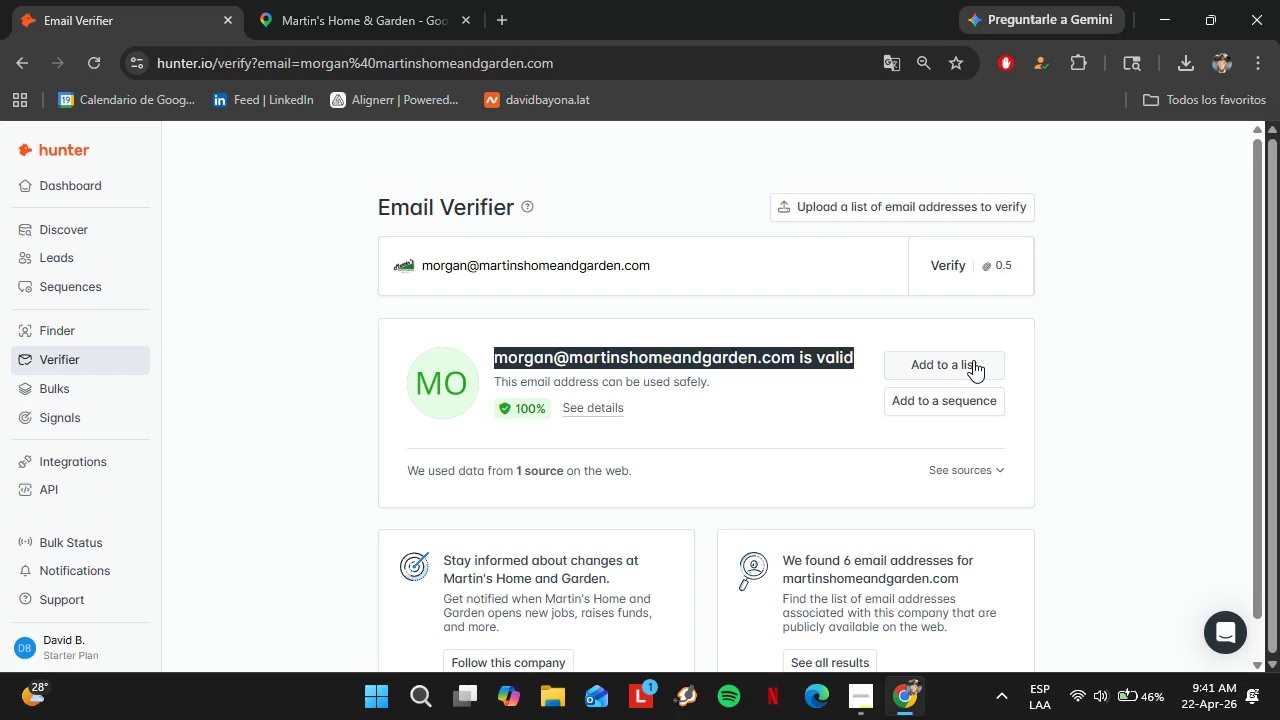 
triple_click([973, 360])
 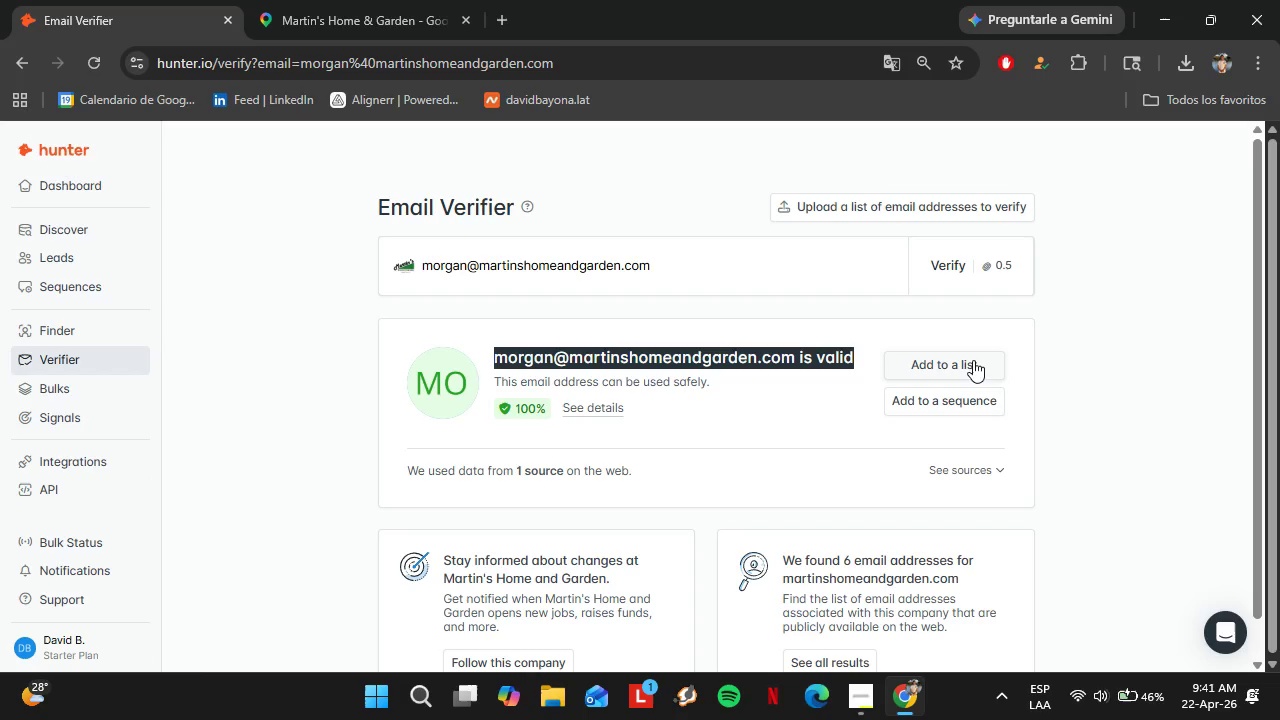 
triple_click([973, 360])
 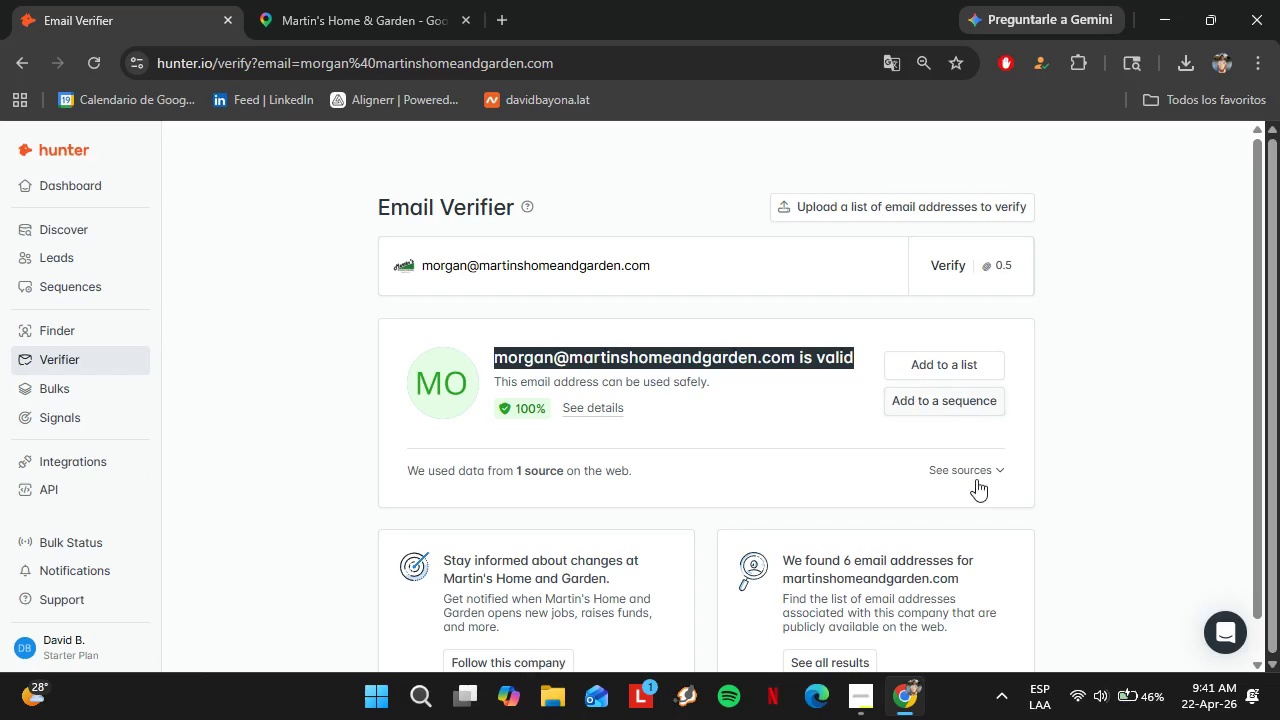 
left_click([973, 469])
 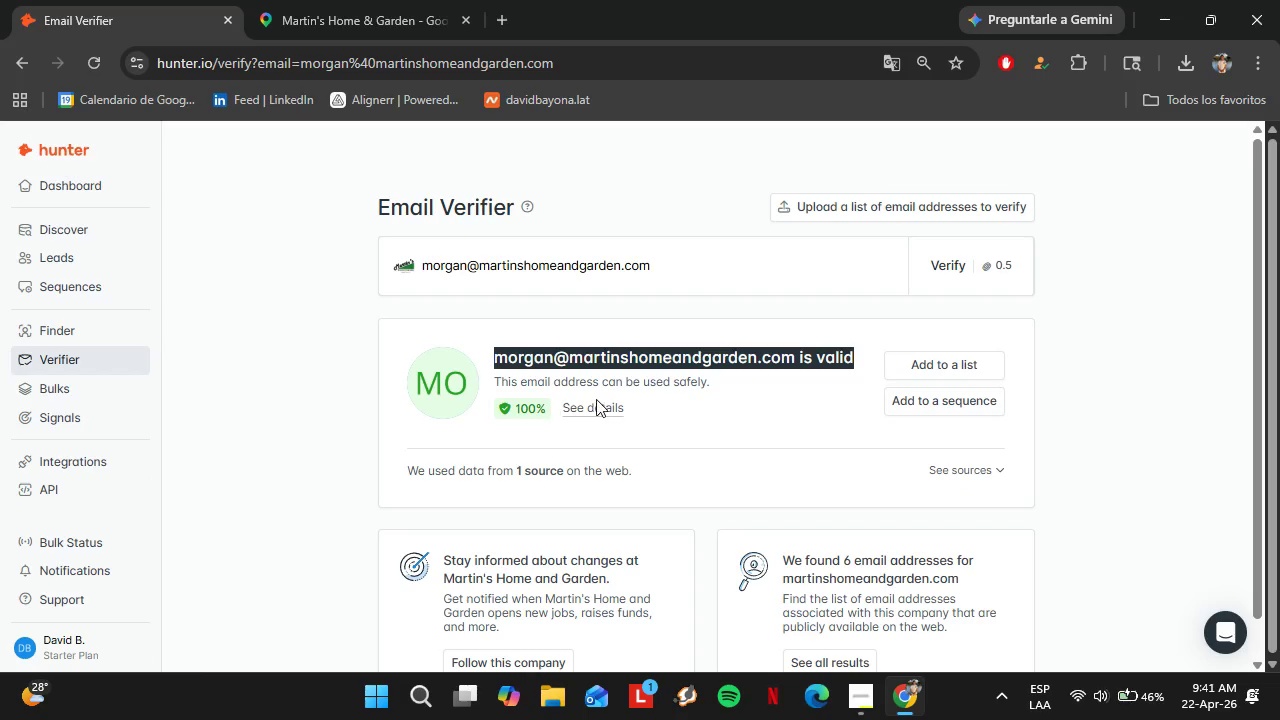 
left_click([602, 407])
 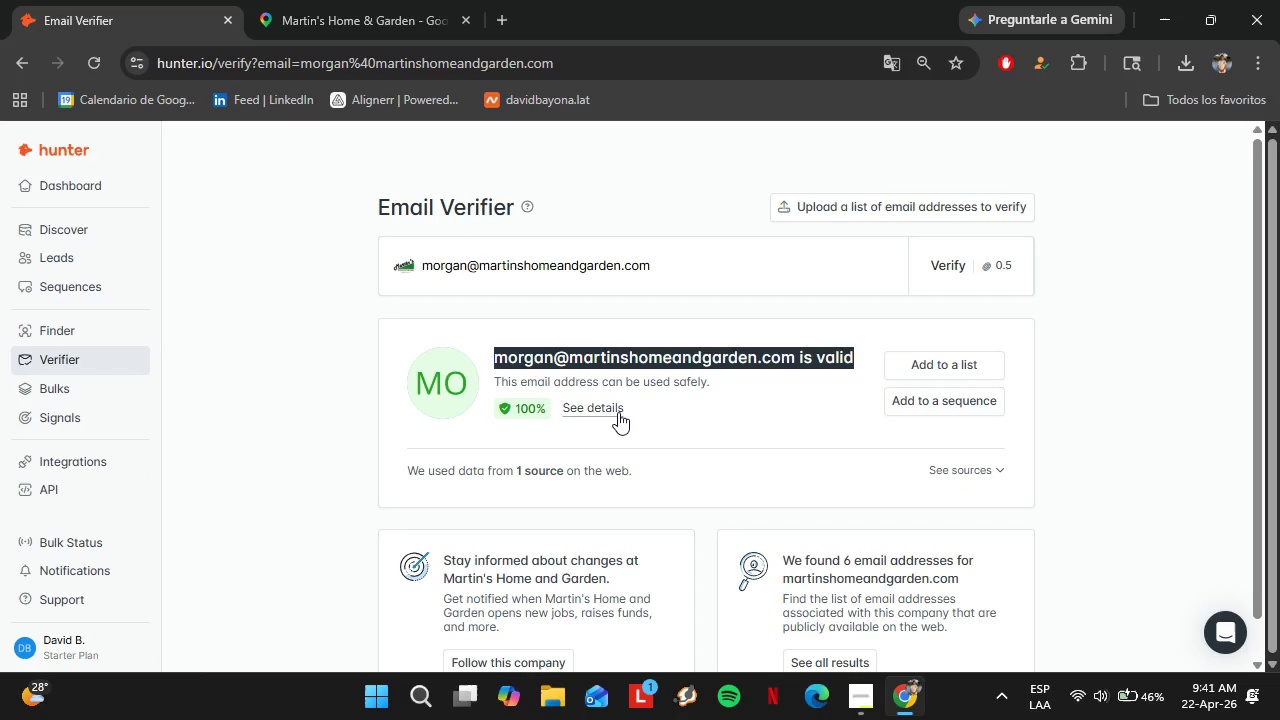 
left_click([589, 410])
 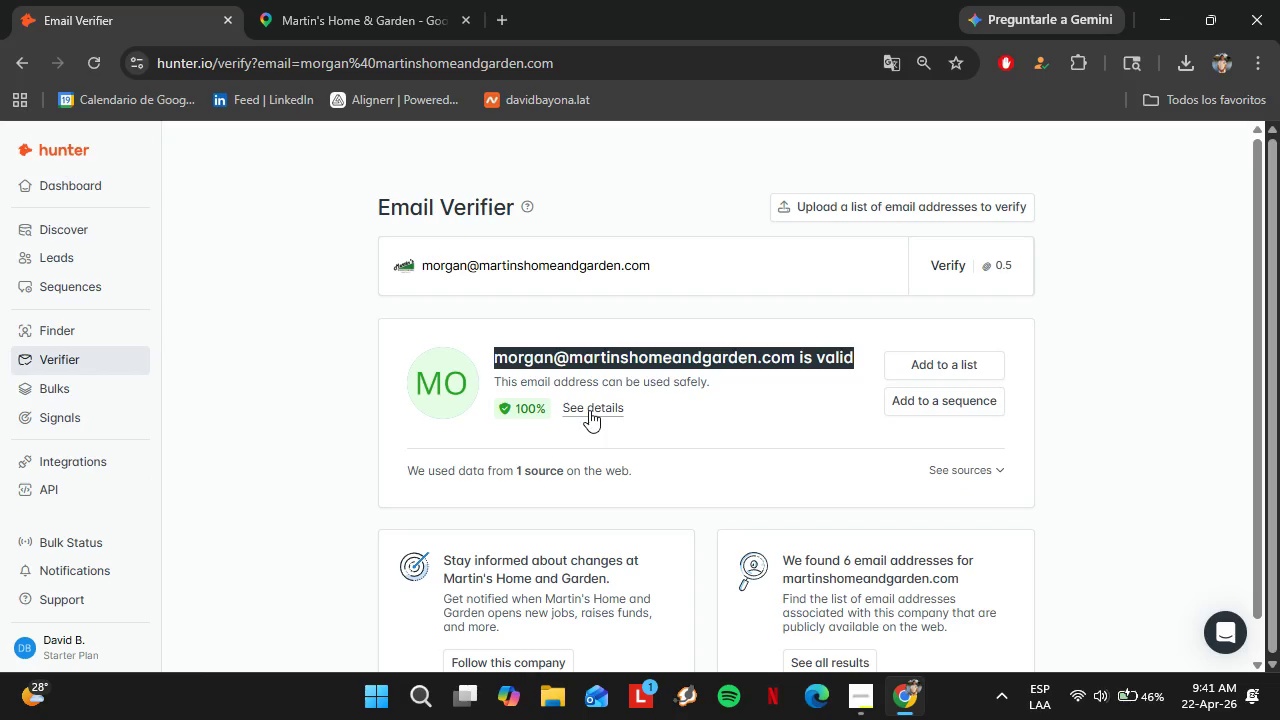 
scroll: coordinate [618, 412], scroll_direction: up, amount: 3.0
 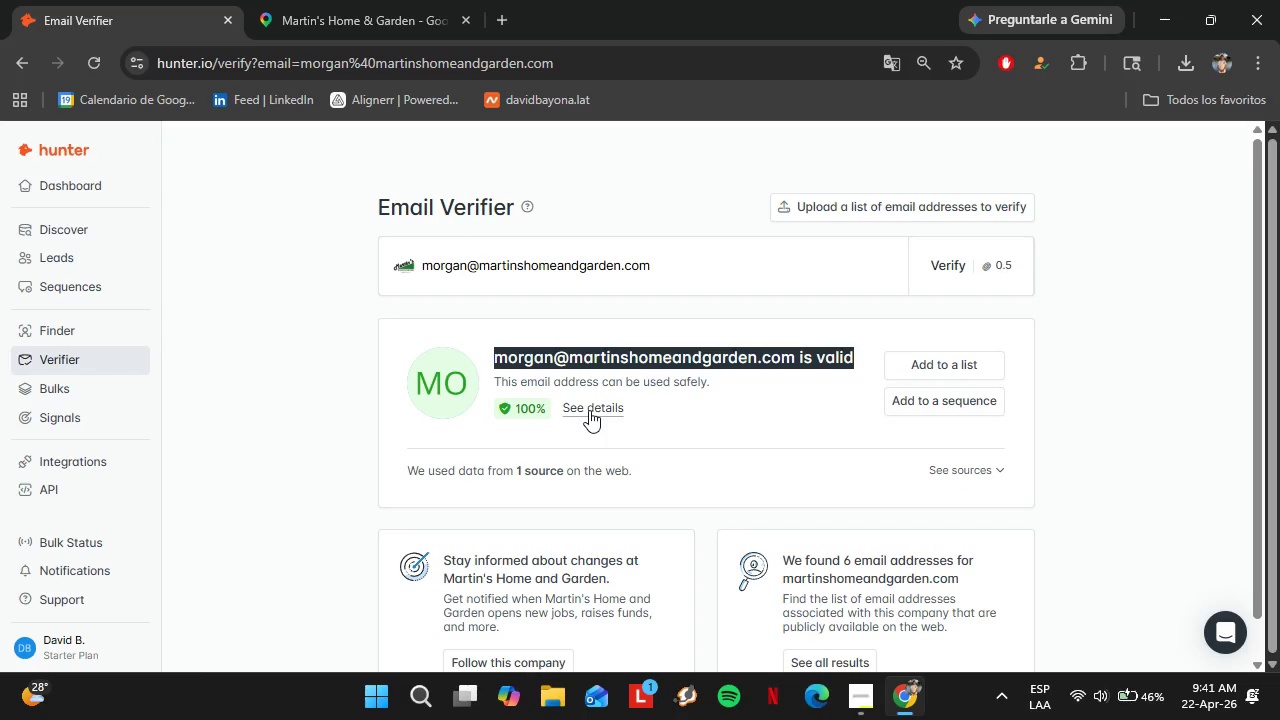 
double_click([589, 410])
 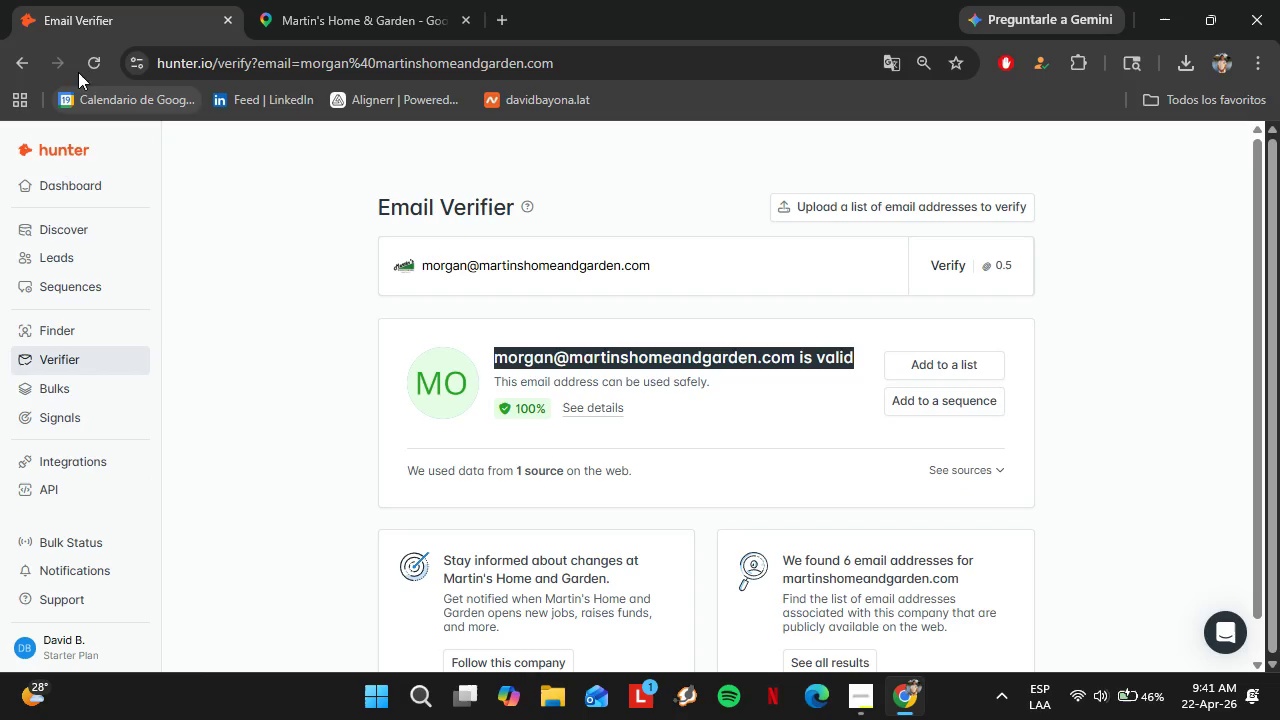 
left_click([79, 67])
 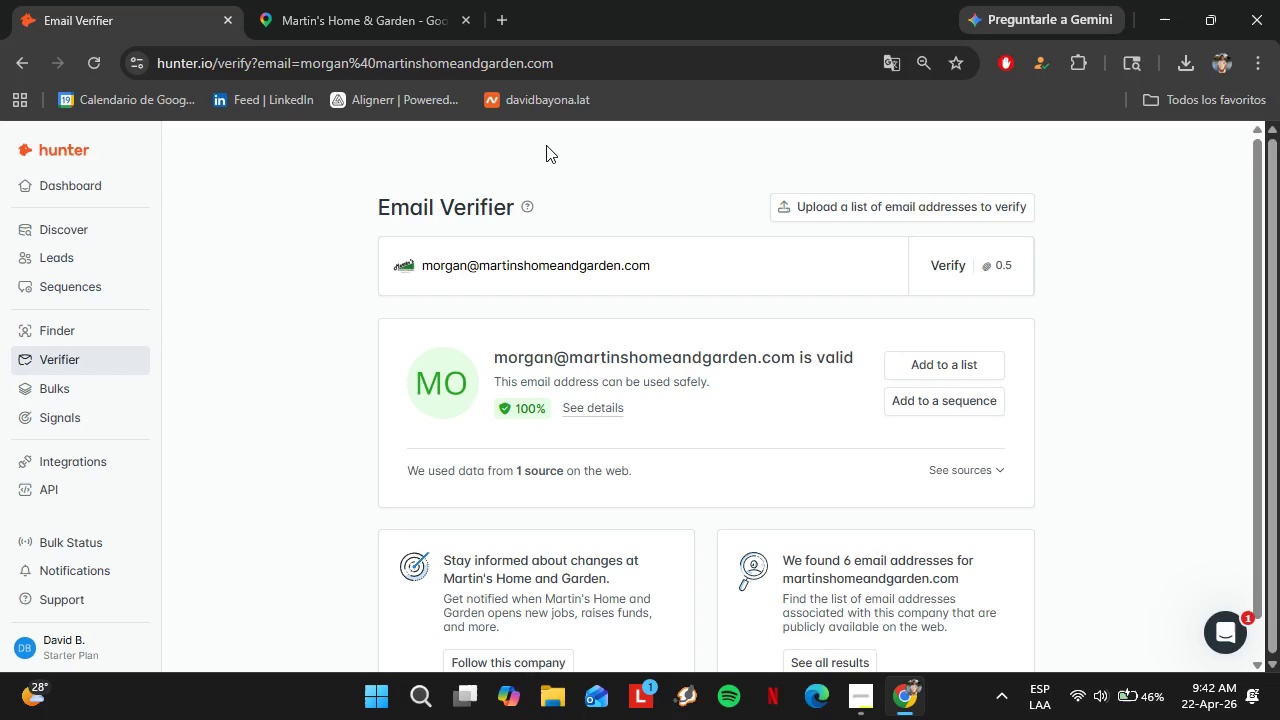 
wait(58.33)
 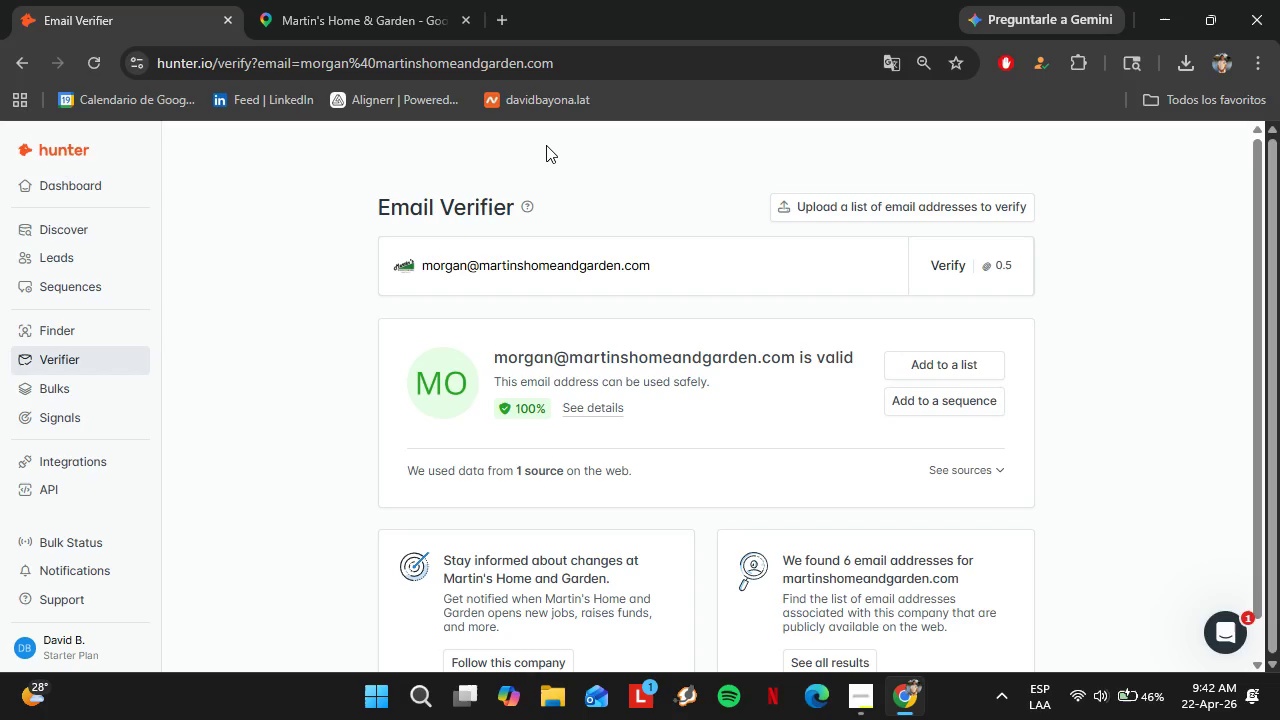 
left_click([958, 355])
 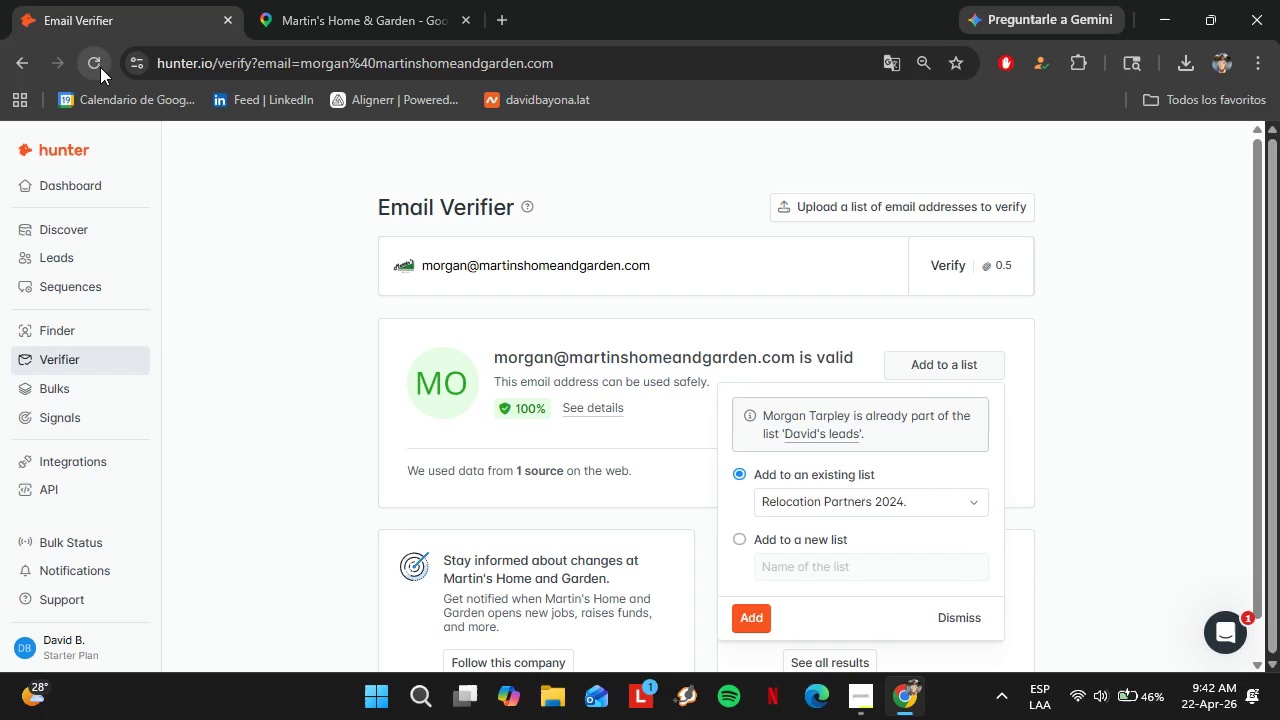 
left_click([100, 66])
 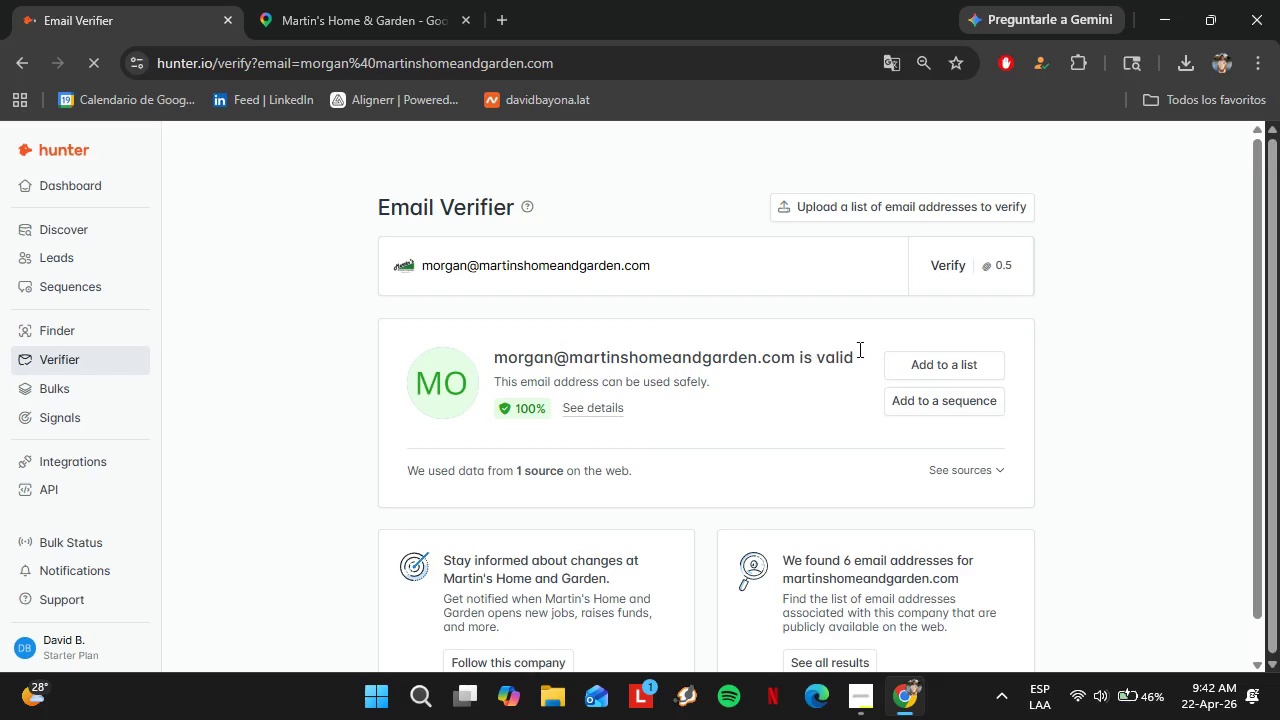 
left_click([951, 361])
 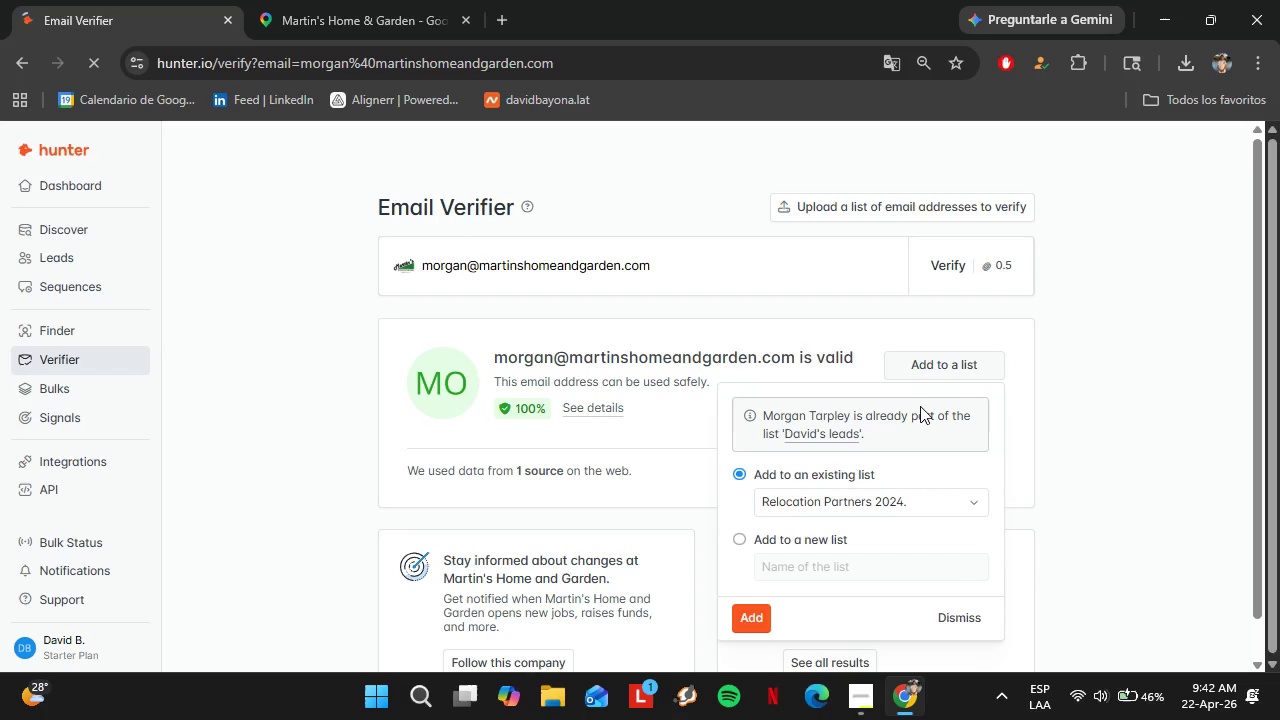 
left_click([888, 493])
 